 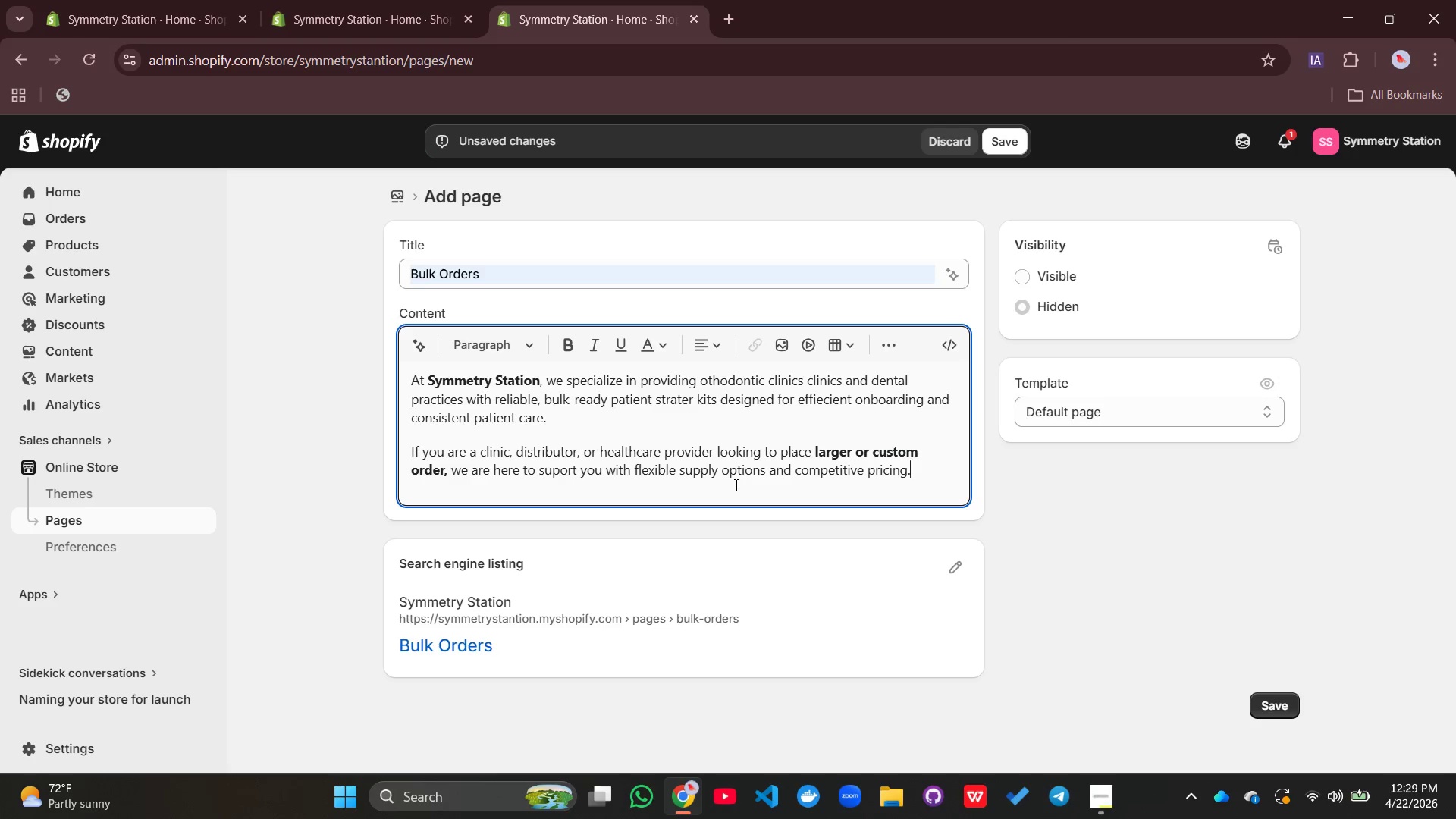 
key(Enter)
 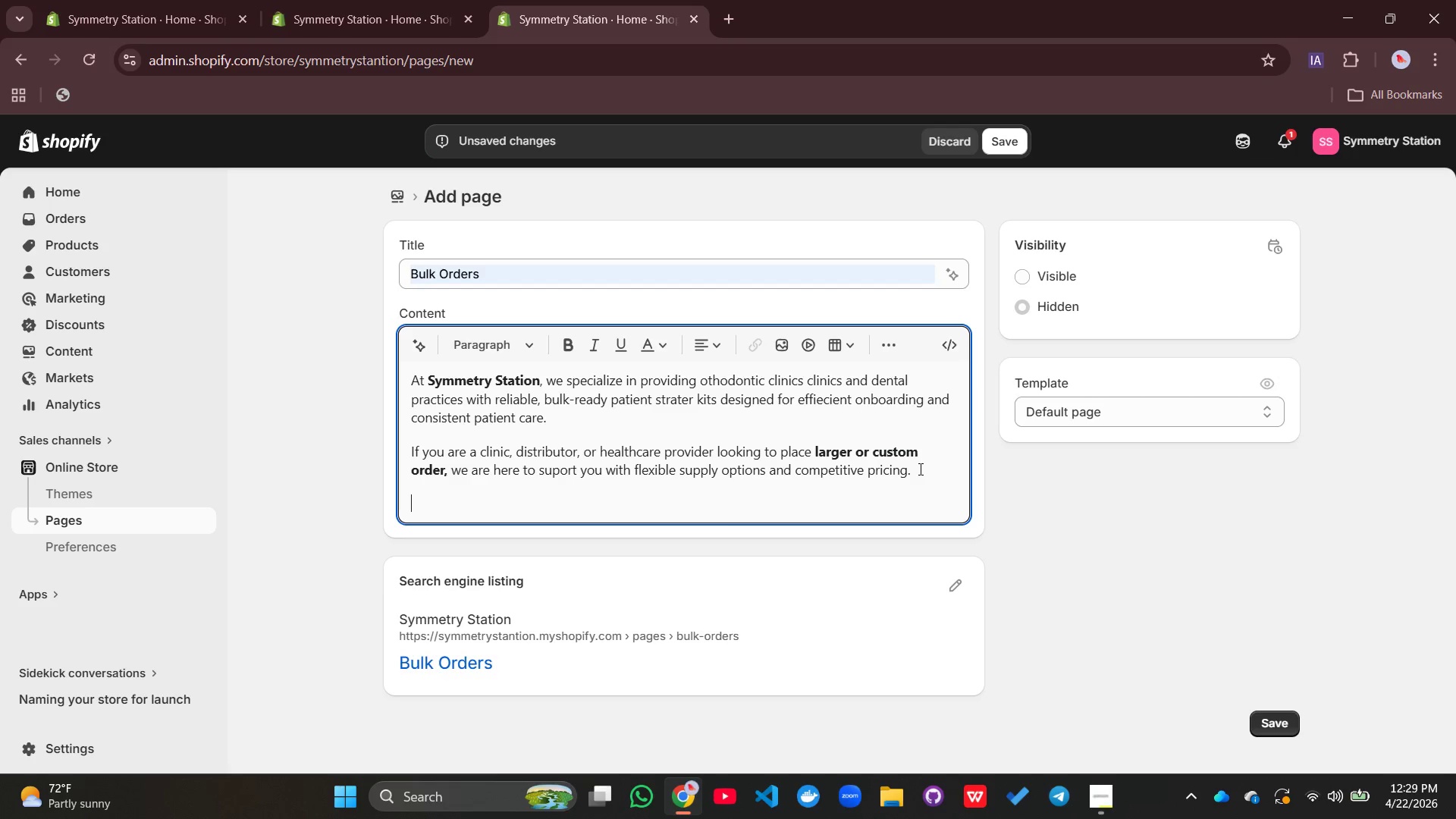 
type(What We offer for Bulk Ore)
key(Backspace)
type(ders)
 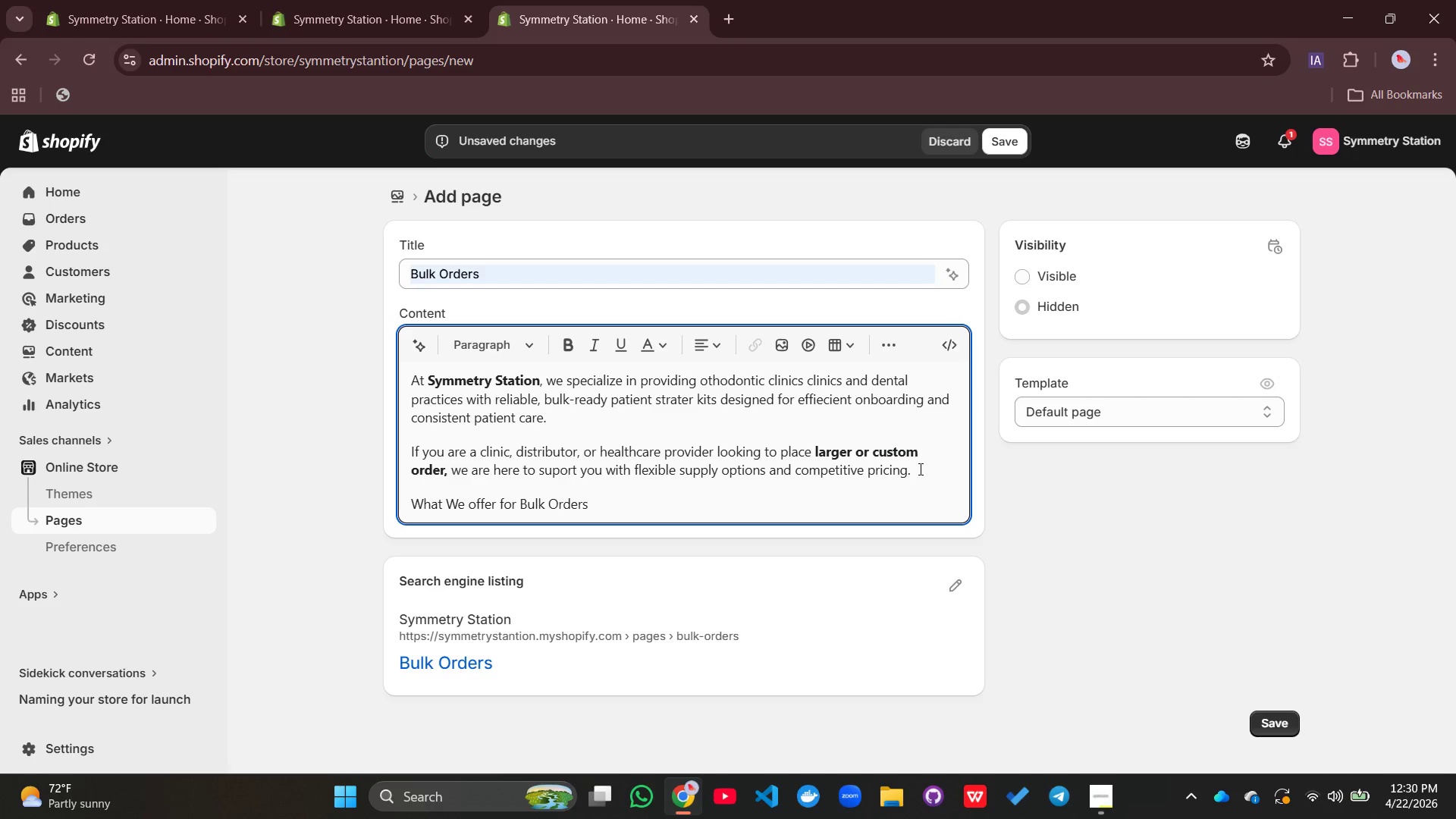 
left_click_drag(start_coordinate=[603, 504], to_coordinate=[395, 503])
 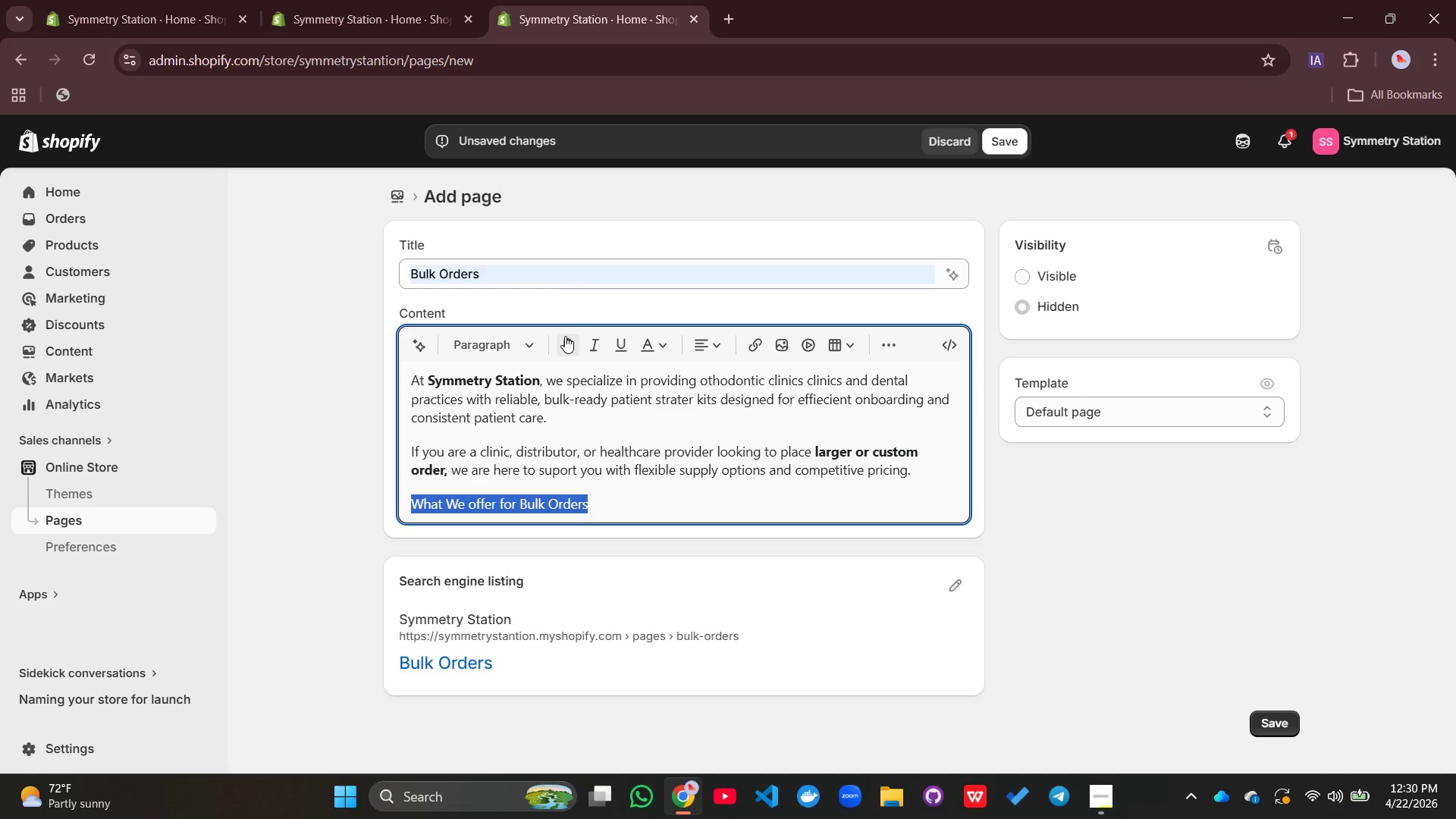 
left_click([567, 340])
 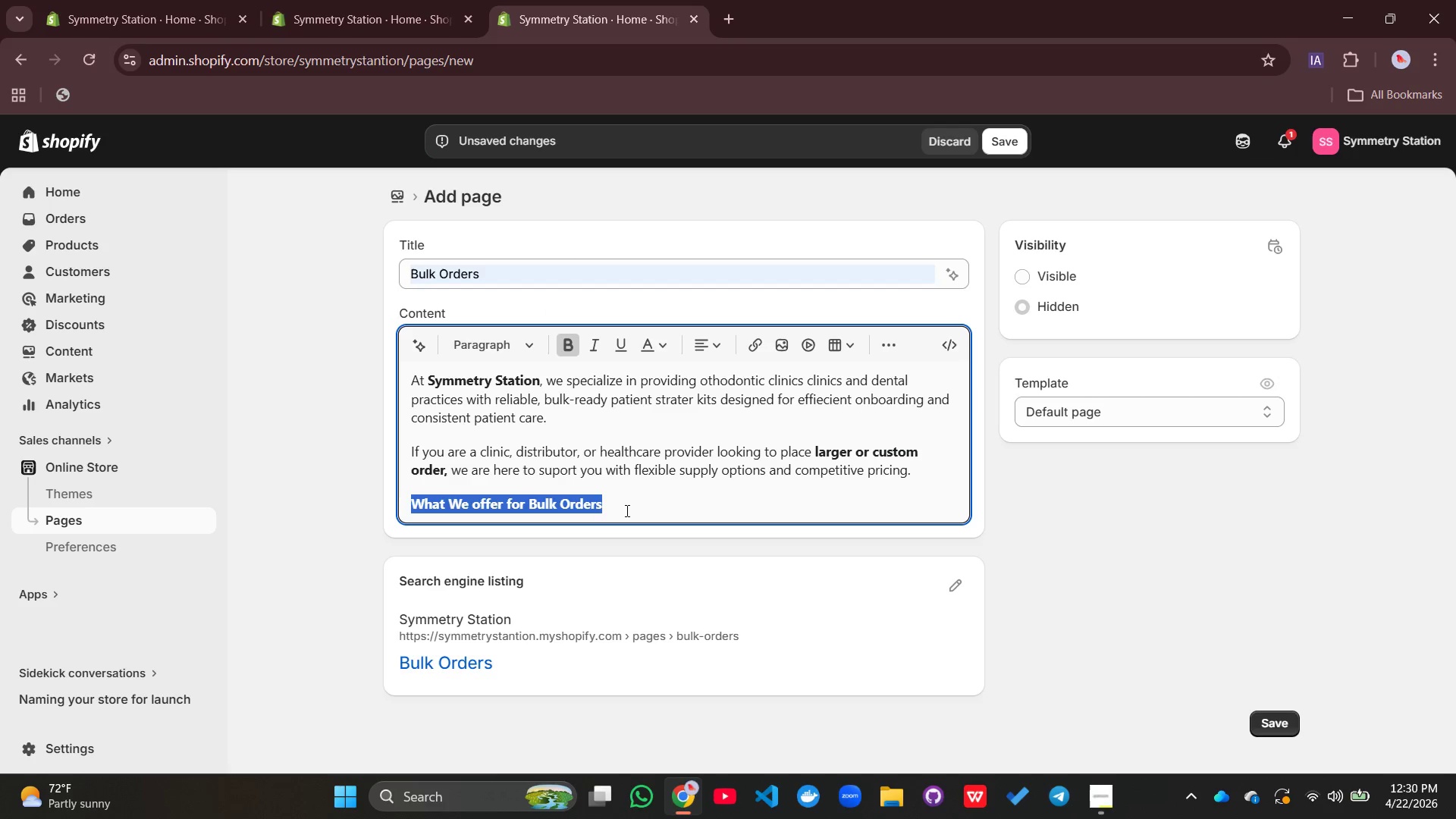 
left_click([624, 516])
 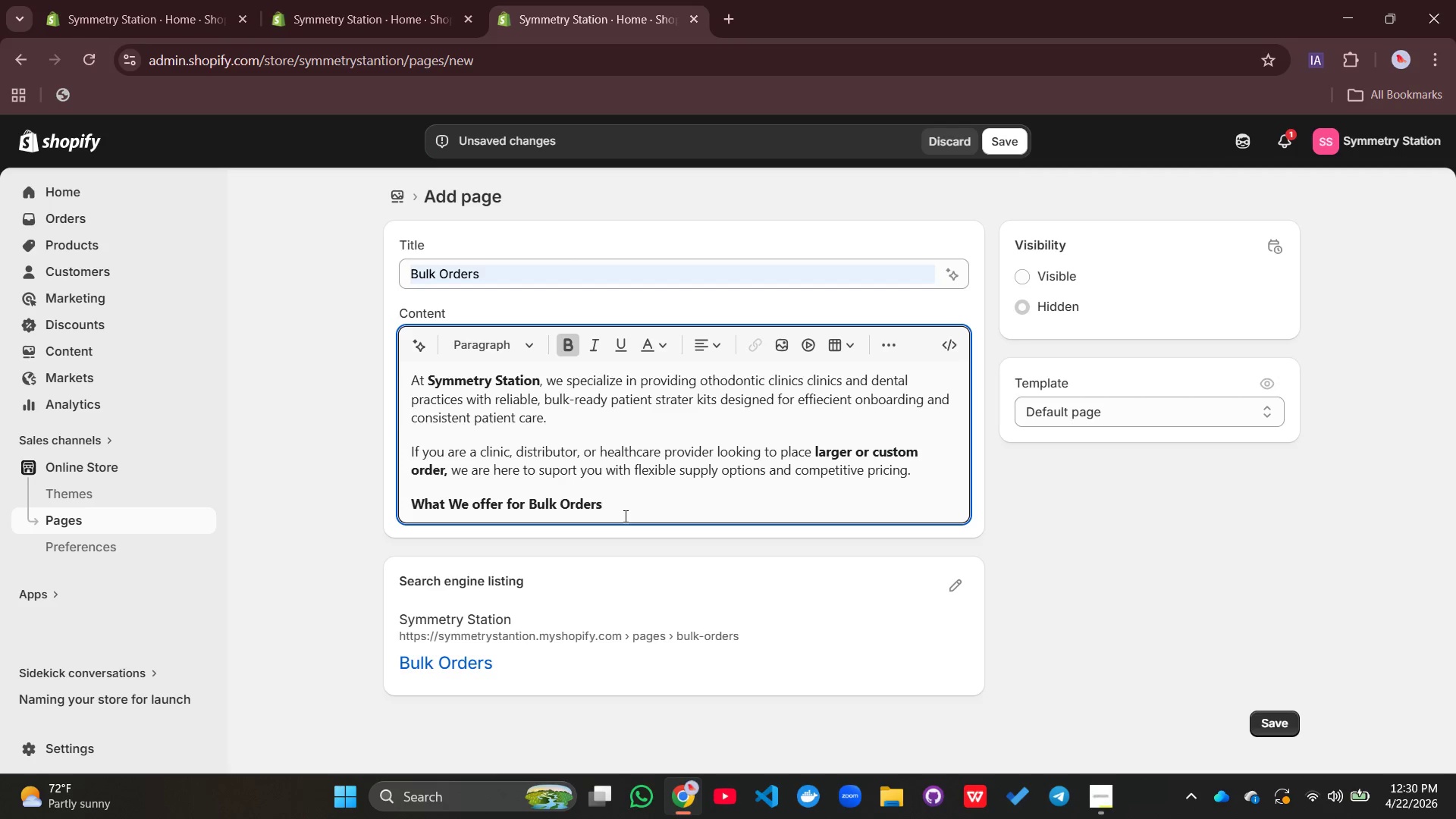 
key(Enter)
 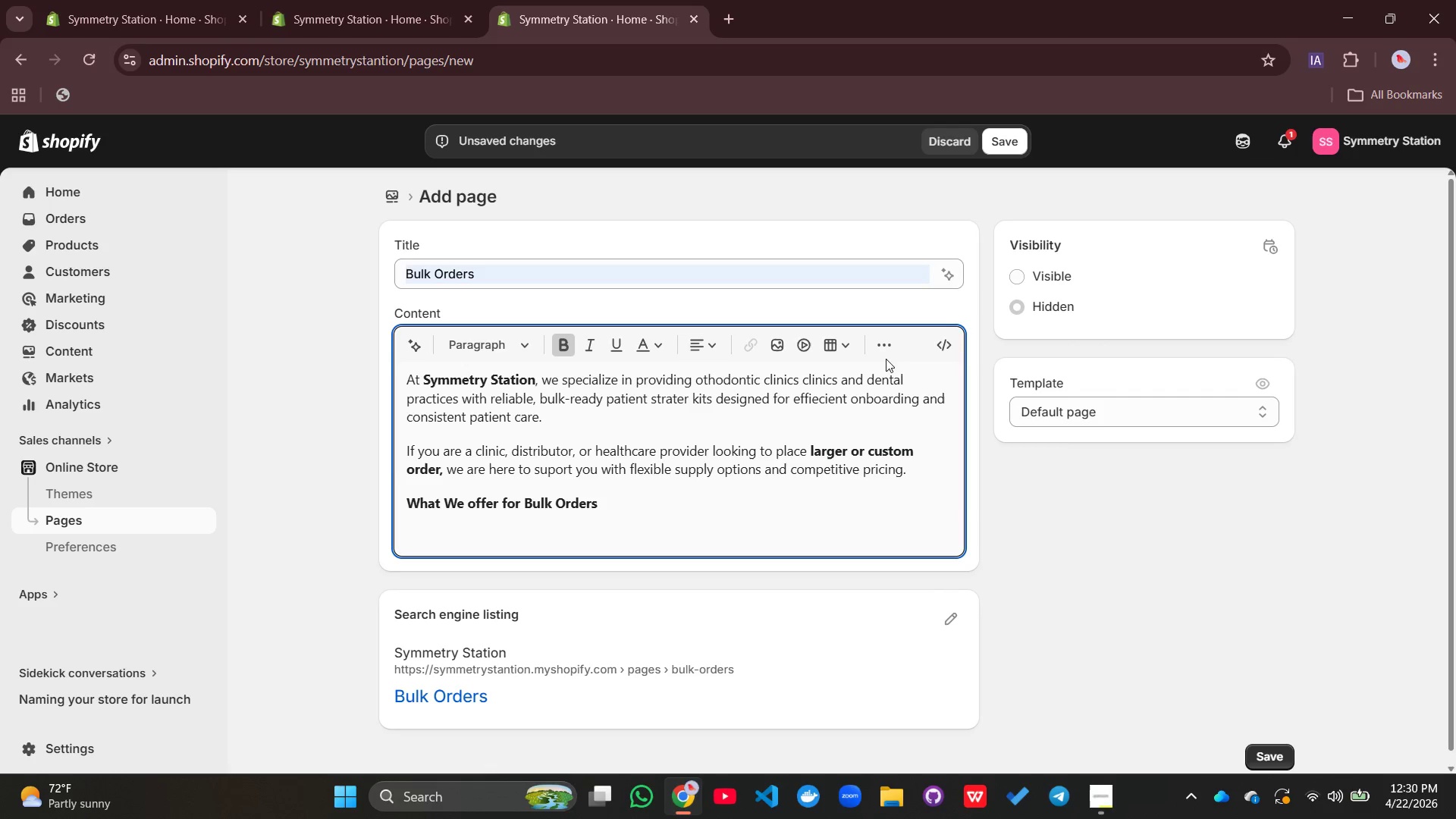 
left_click([895, 355])
 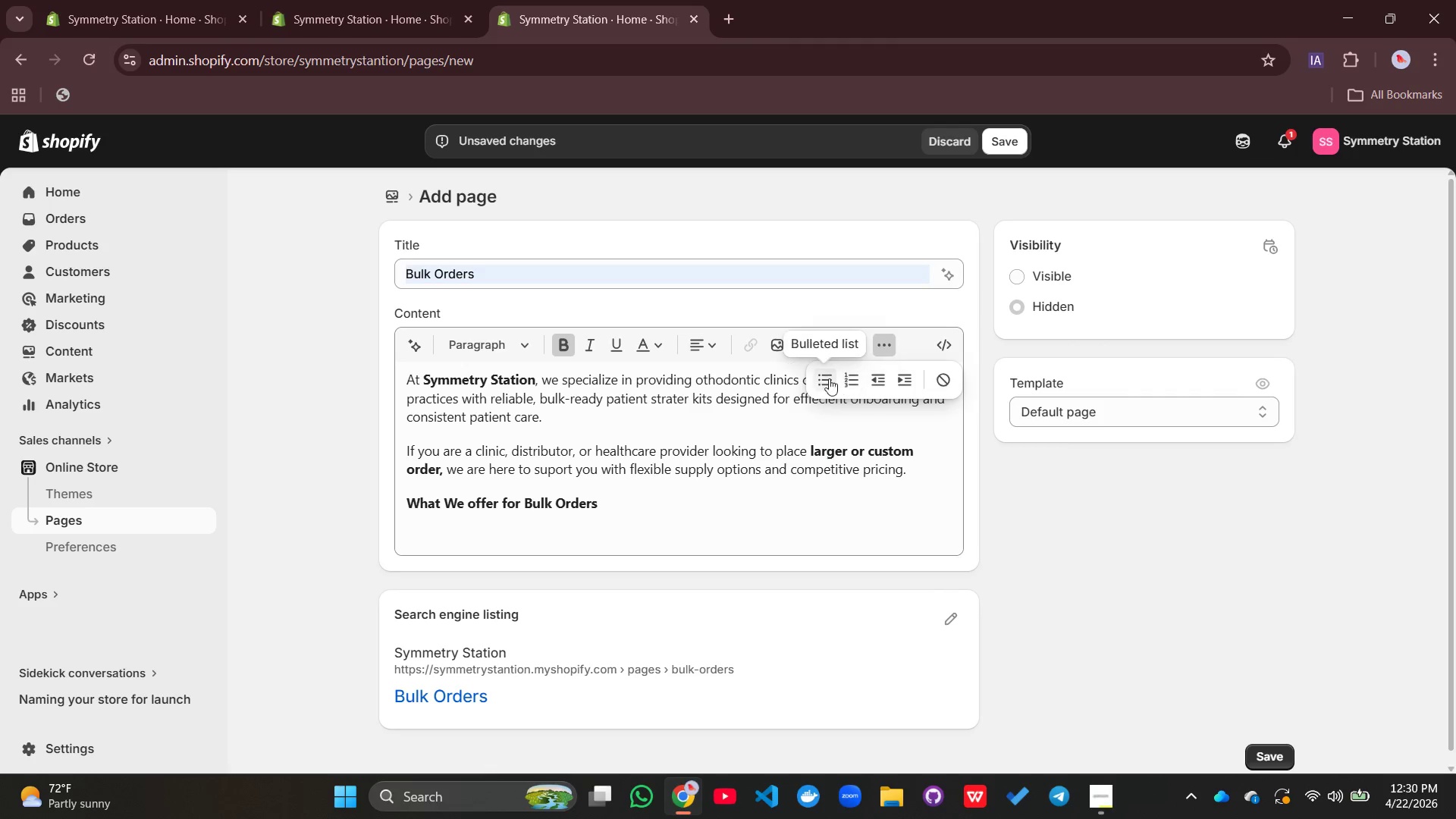 
left_click([823, 378])
 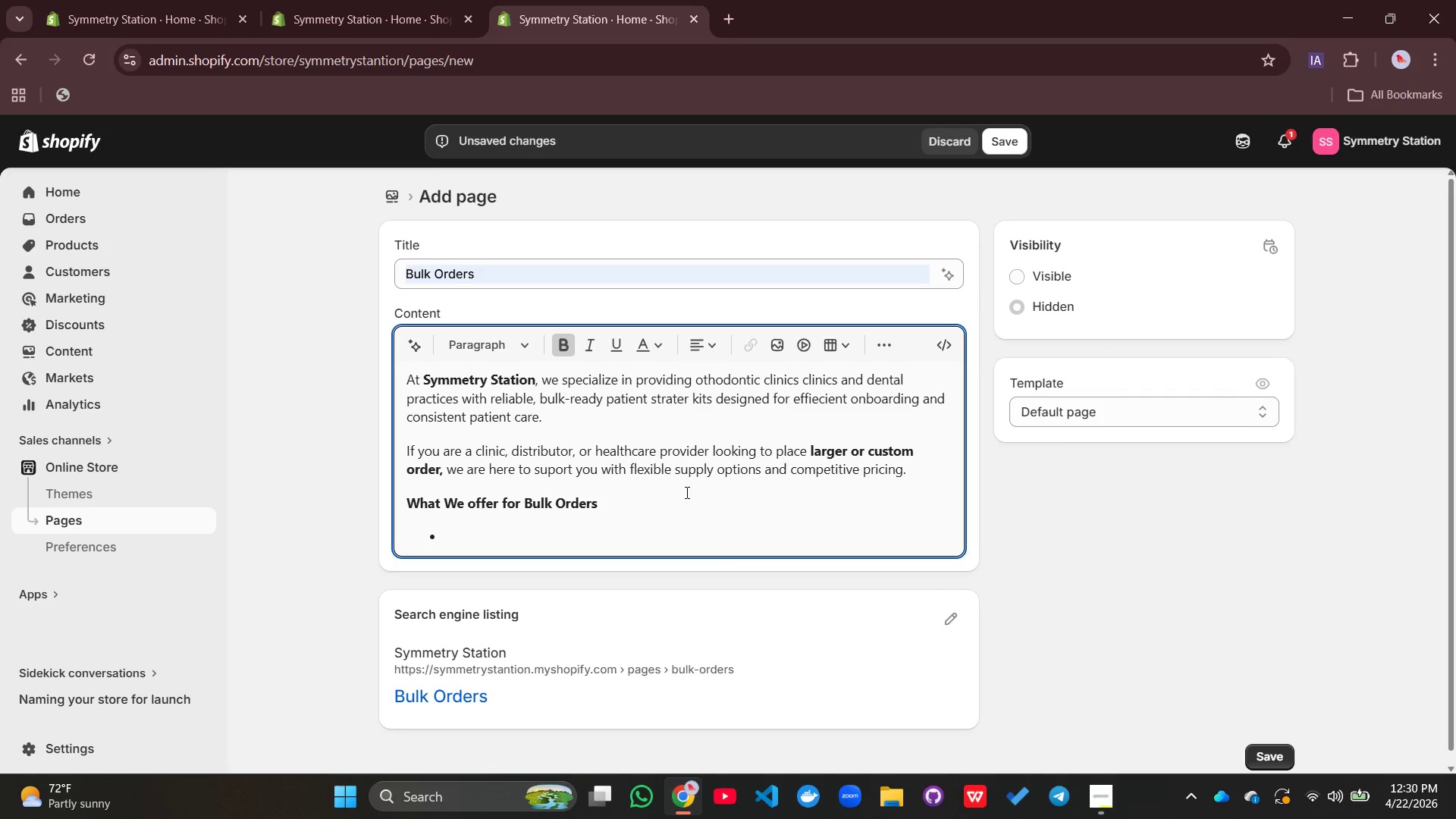 
type(Discounted pricing for large quantity purchases)
 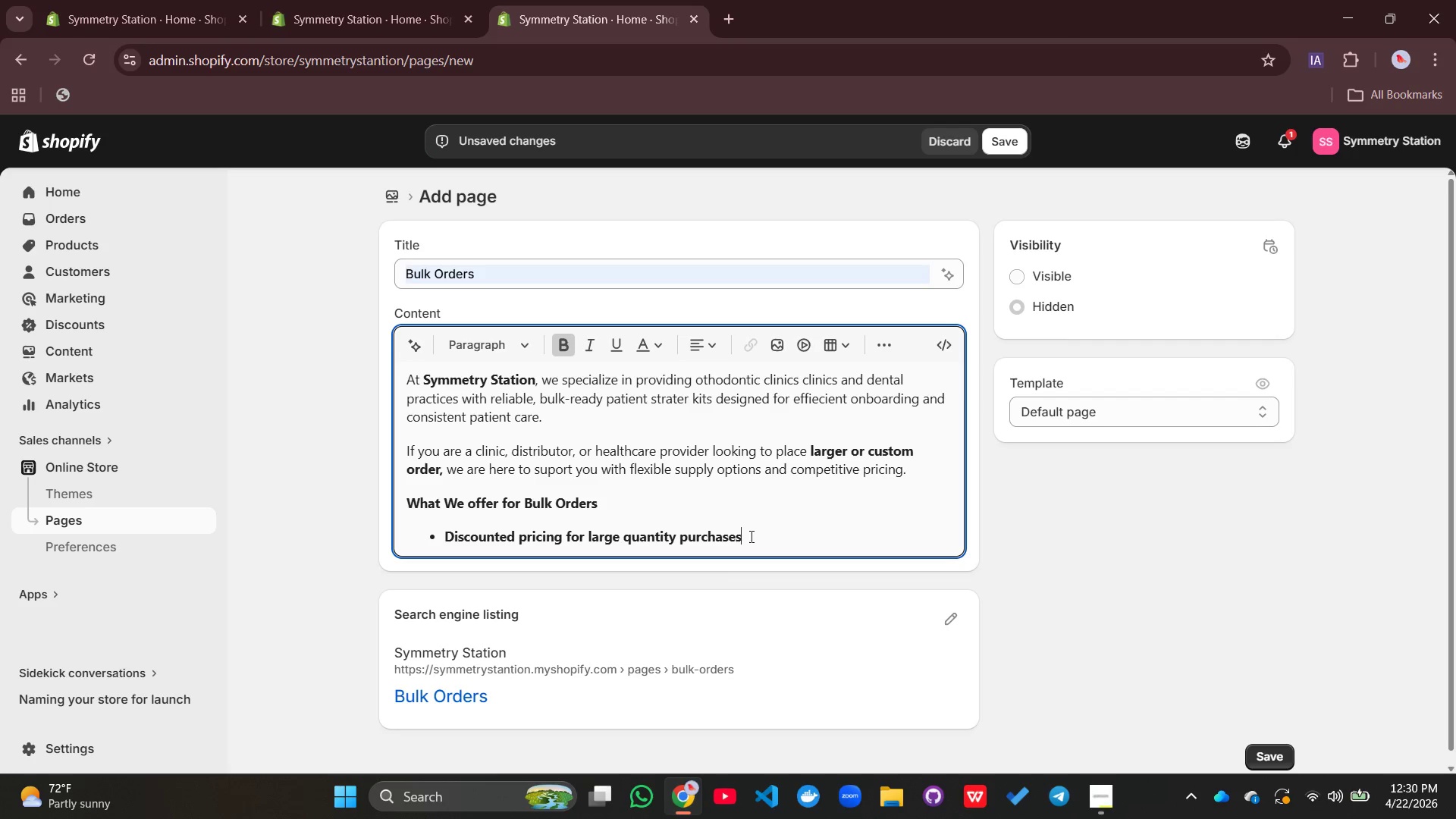 
left_click_drag(start_coordinate=[758, 545], to_coordinate=[446, 535])
 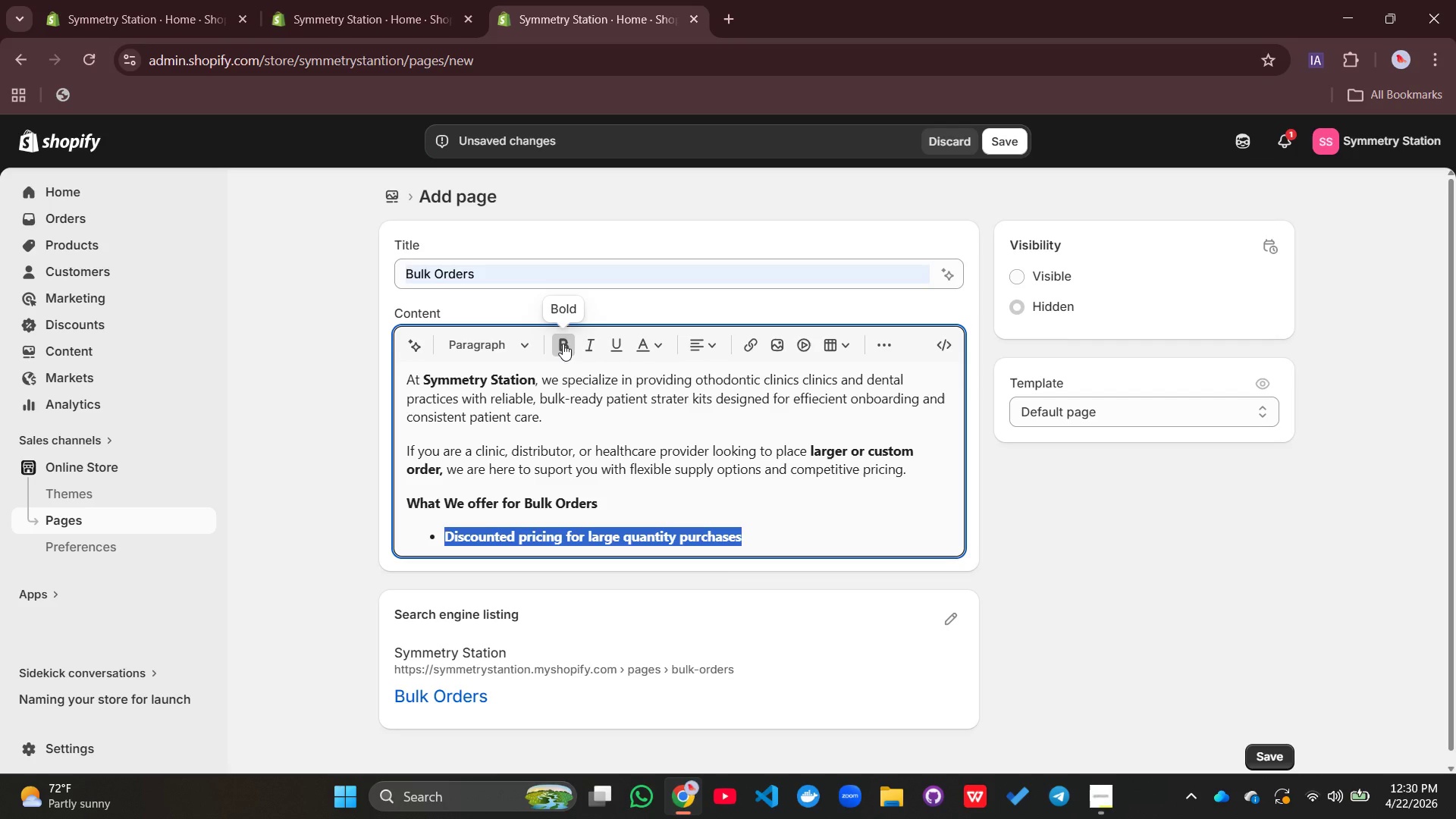 
left_click([563, 344])
 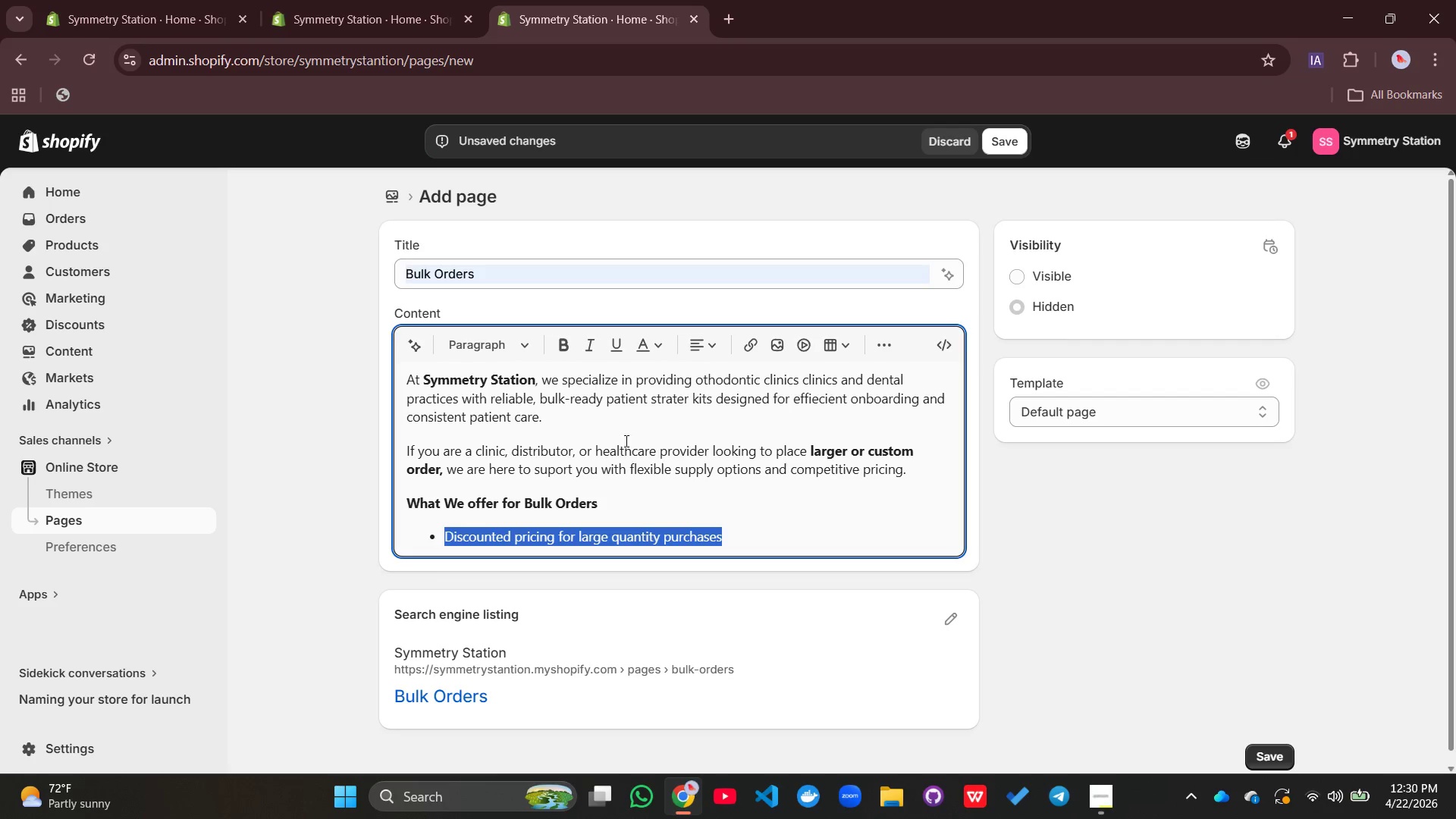 
left_click([729, 539])
 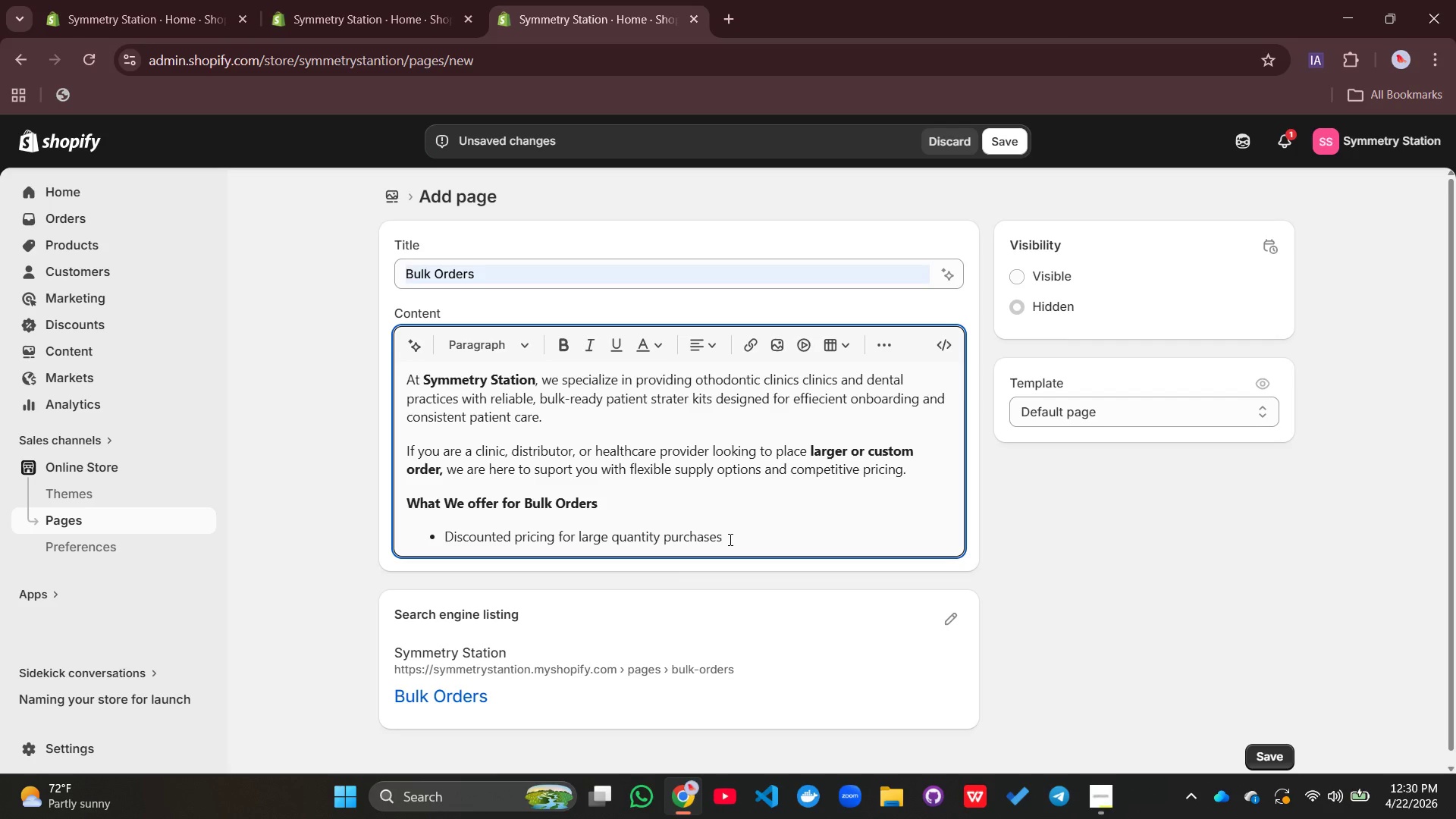 
key(Enter)
 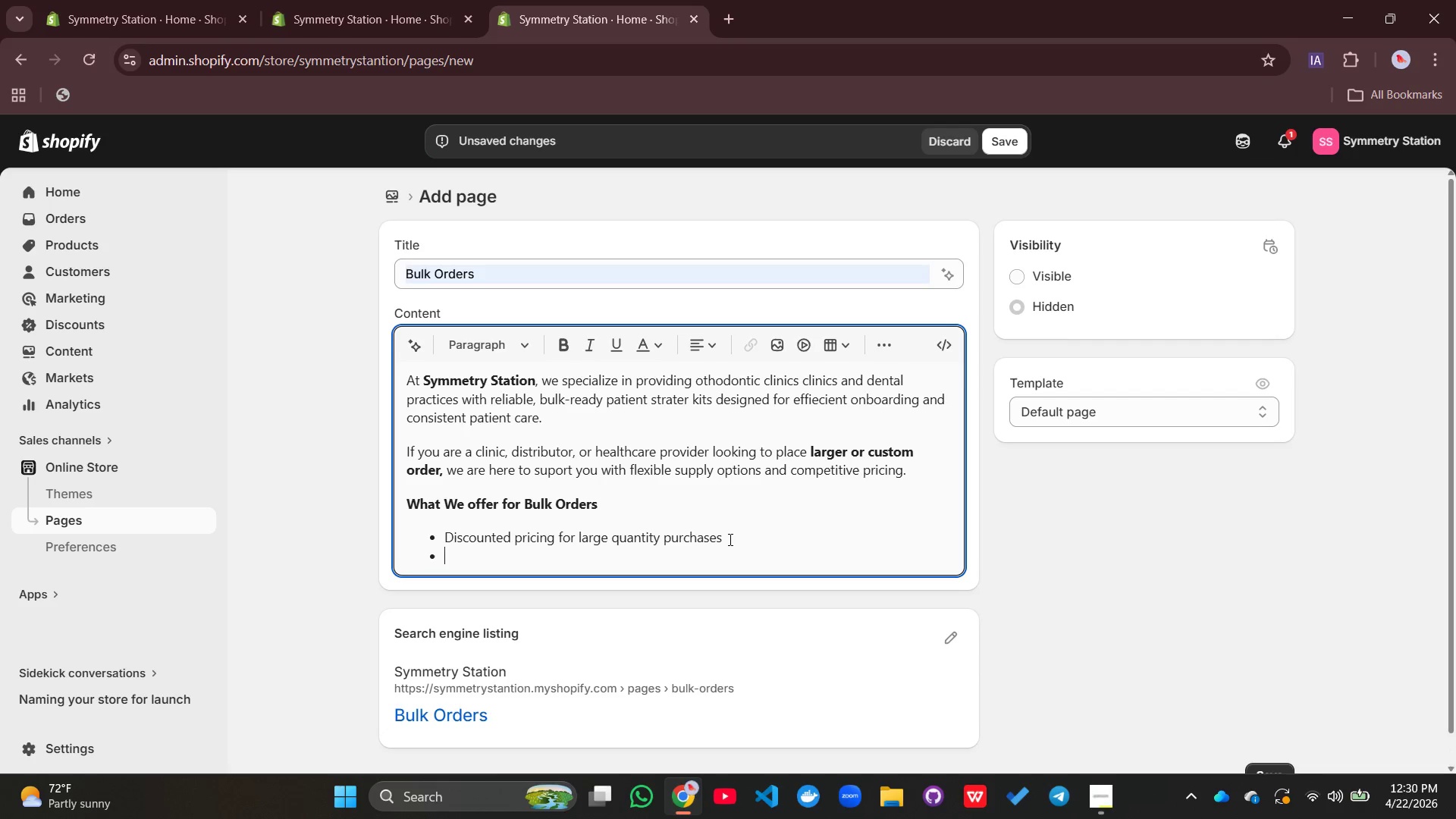 
wait(5.52)
 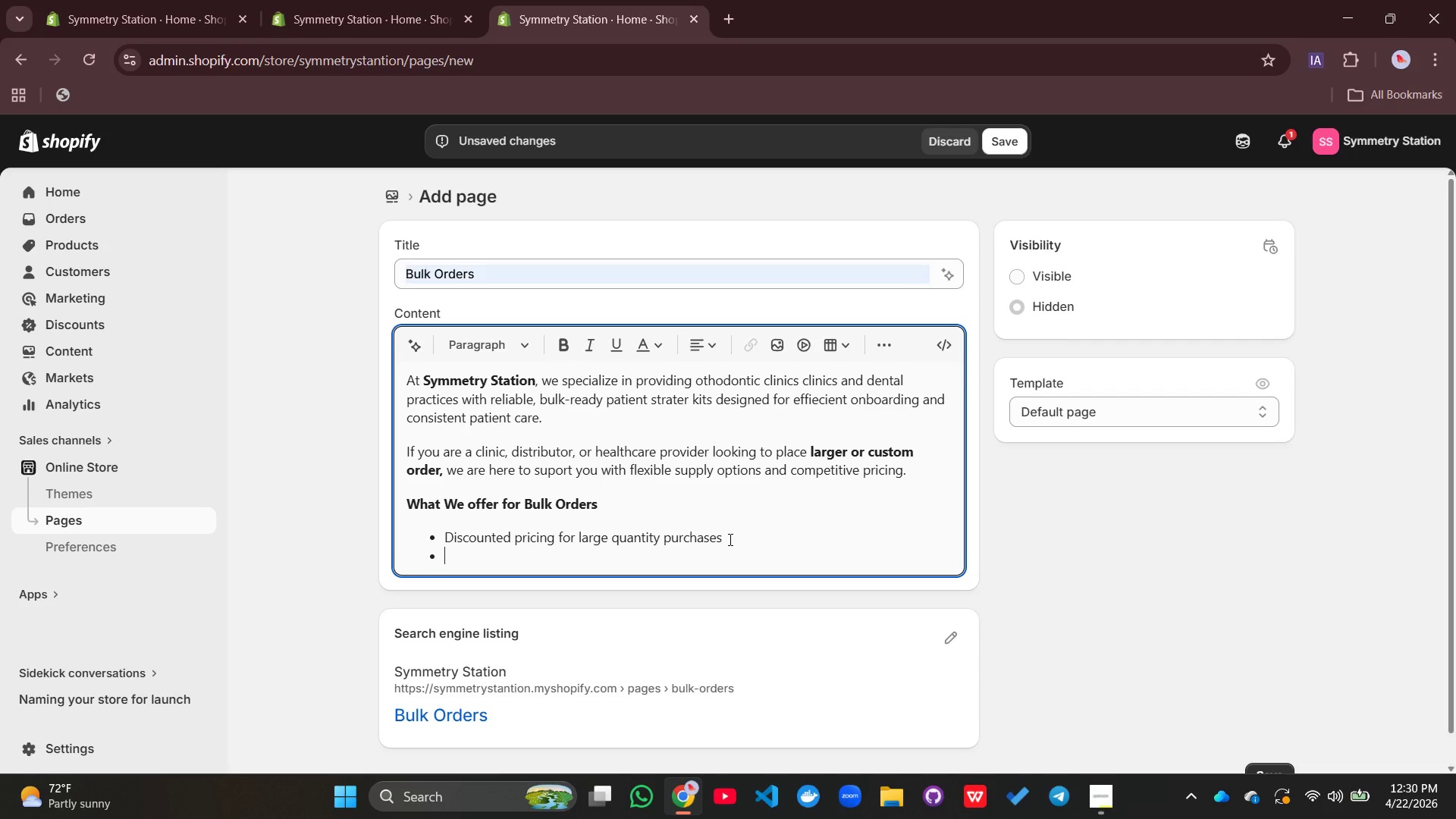 
type(Customemkit configurations ( Standared)
key(Backspace)
key(Backspace)
type(d, Advanced, Pediatric mix))
 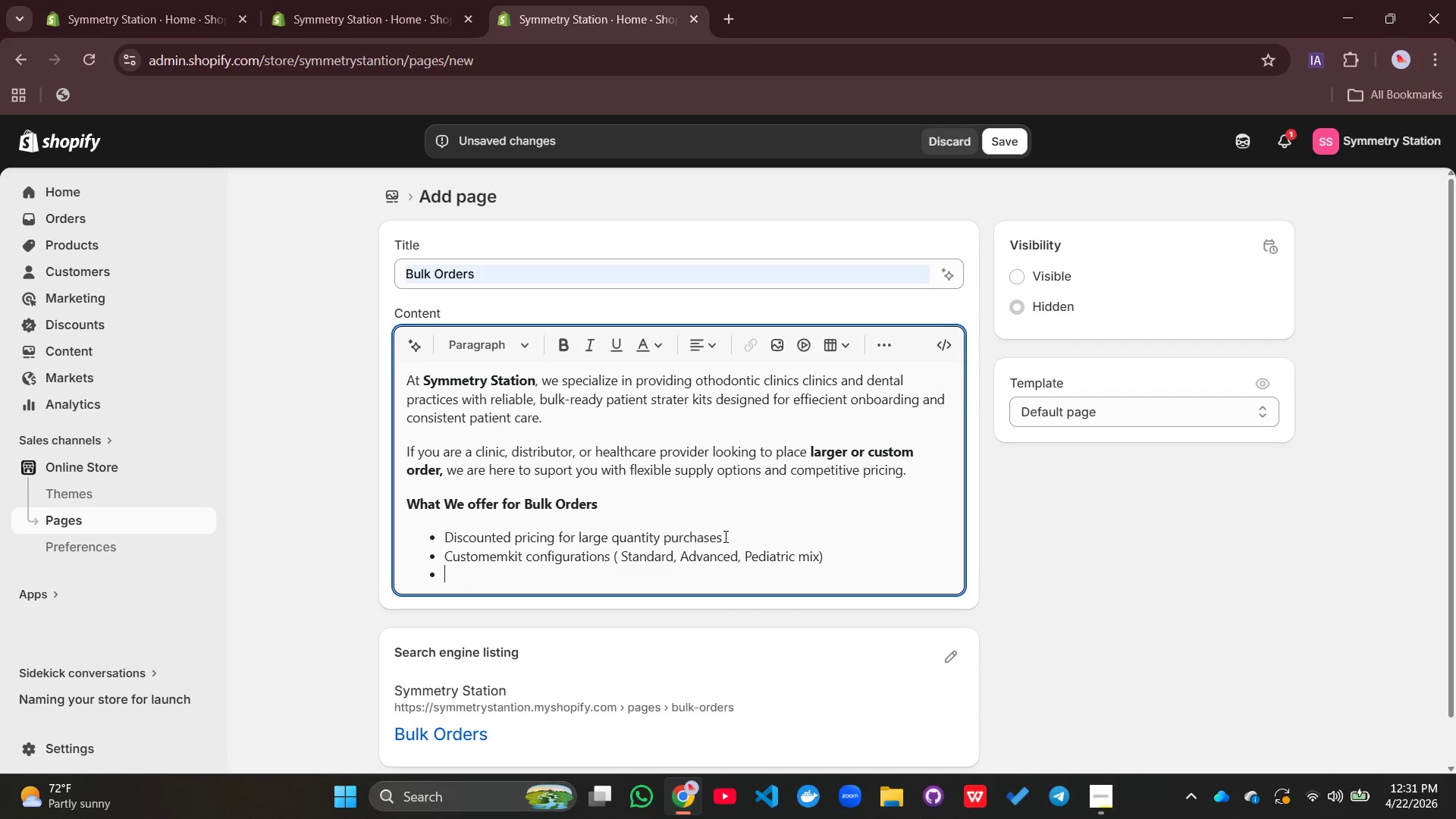 
 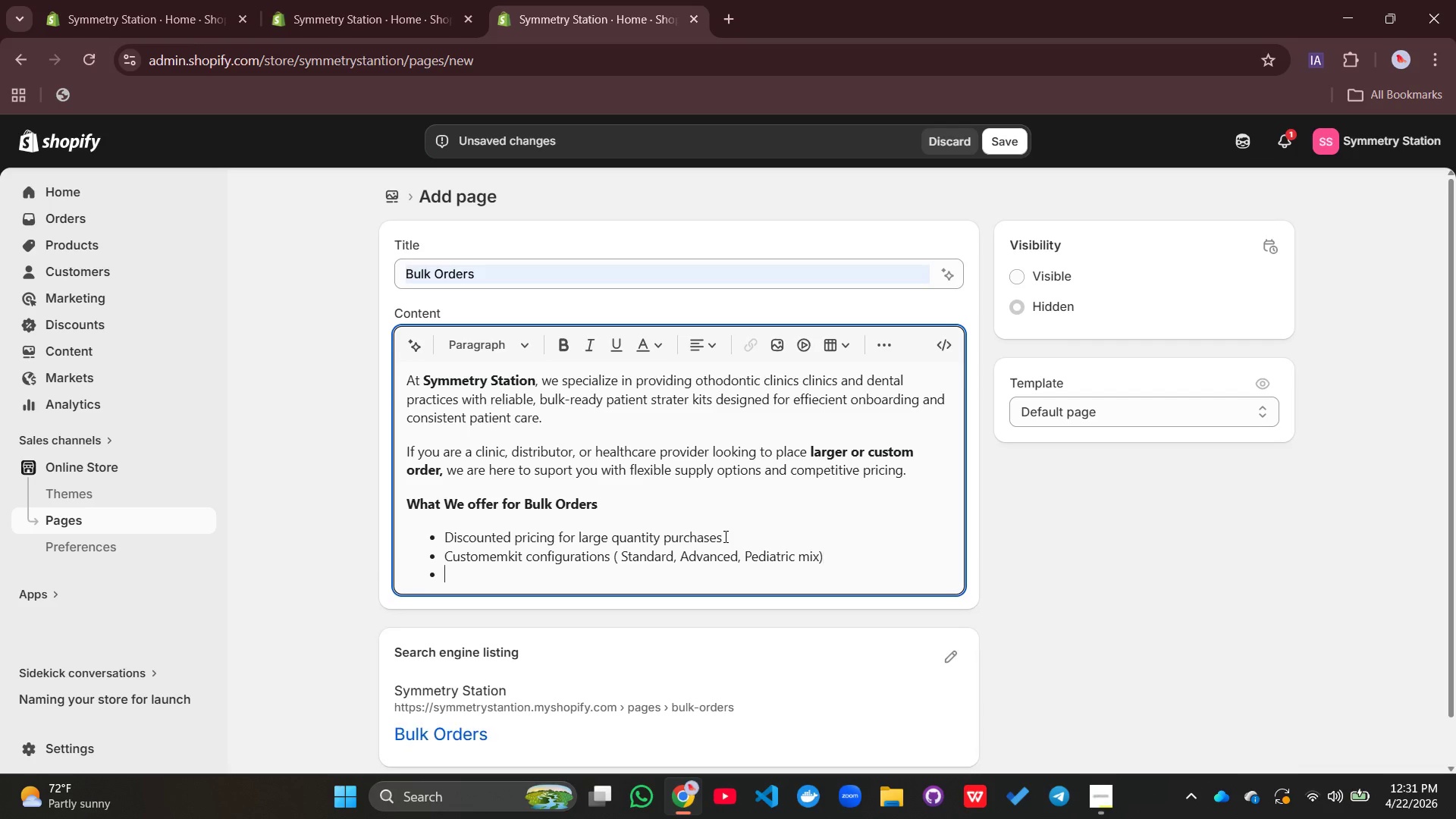 
key(Enter)
 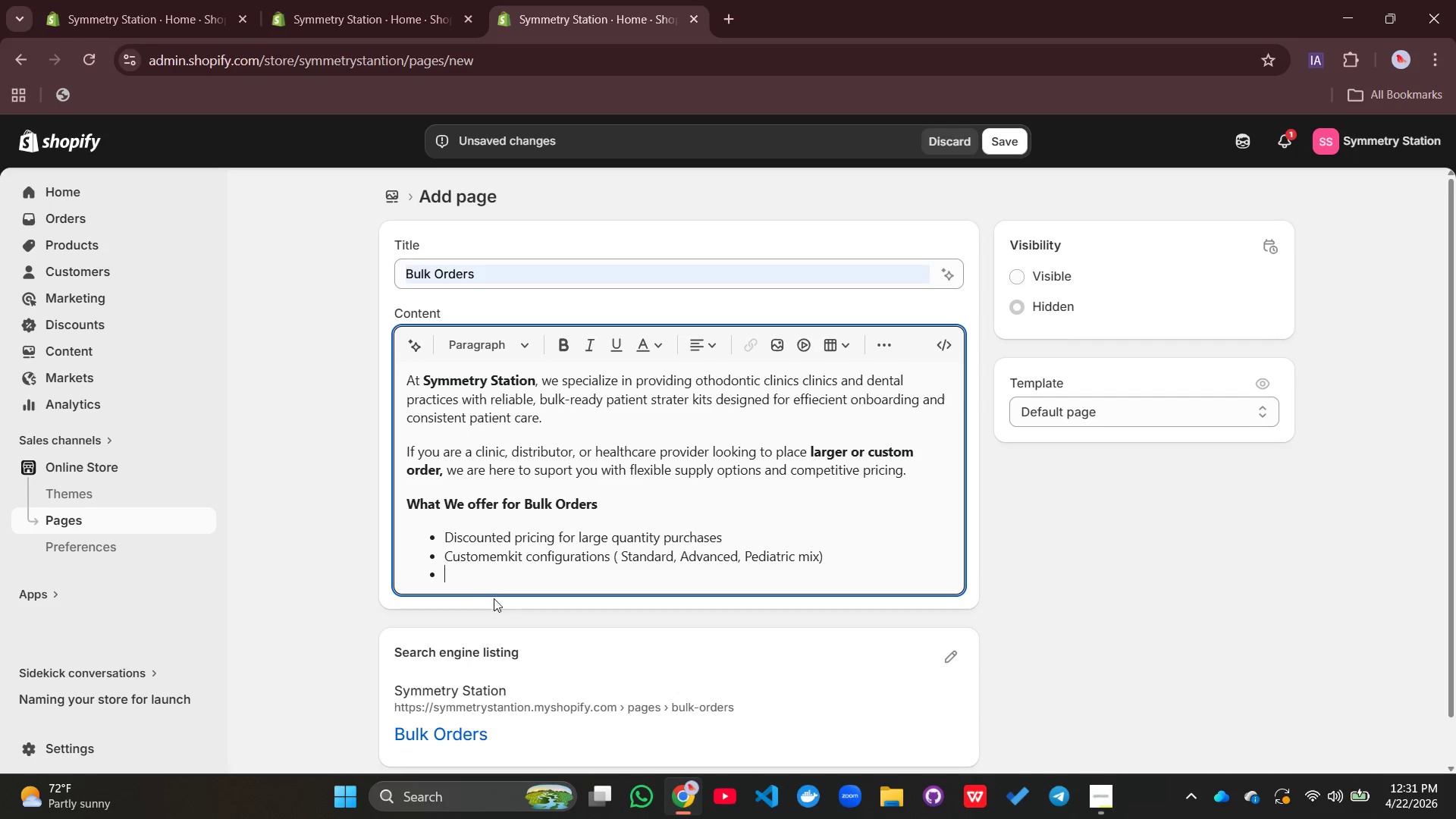 
left_click([497, 562])
 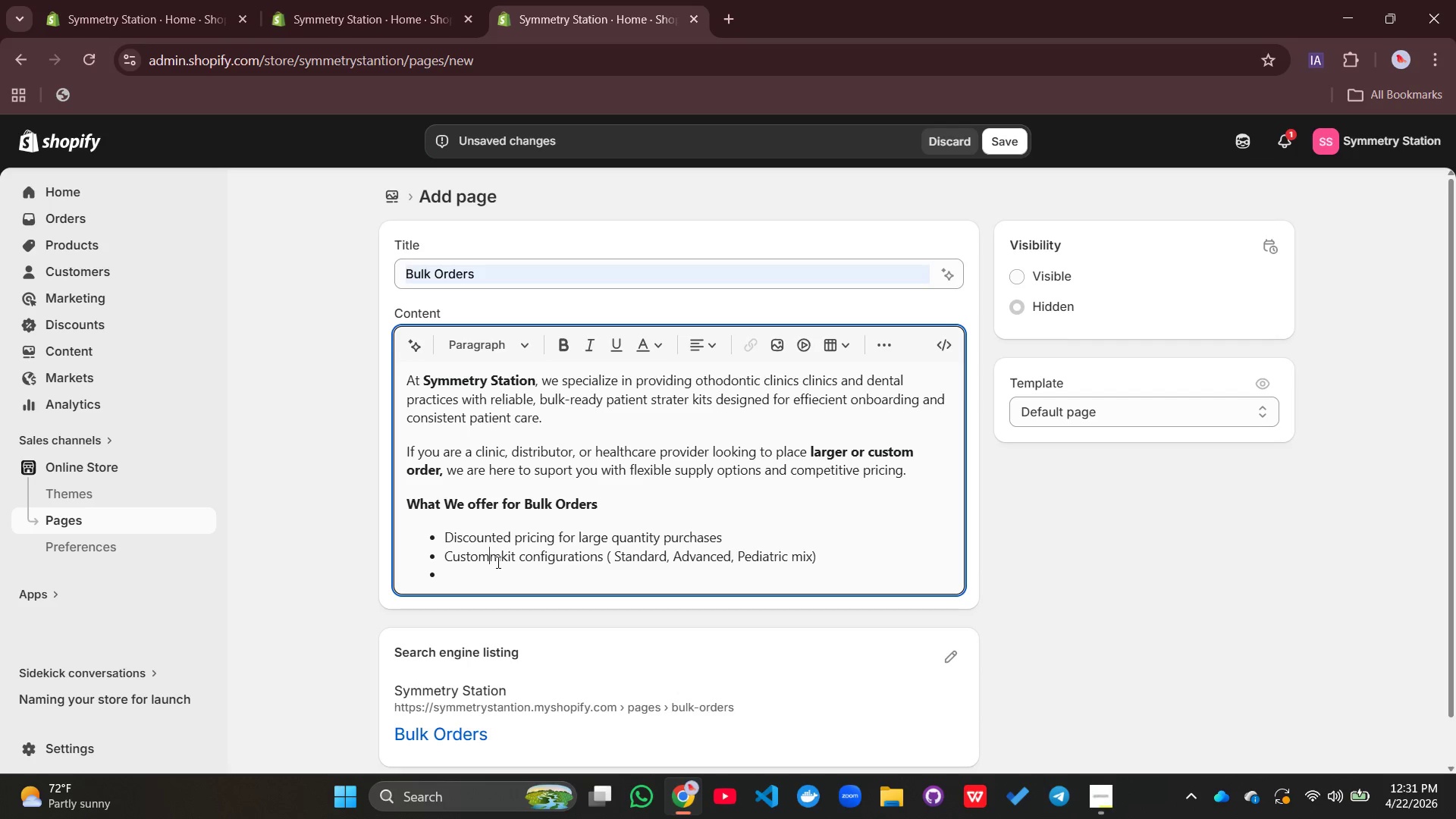 
key(Backspace)
 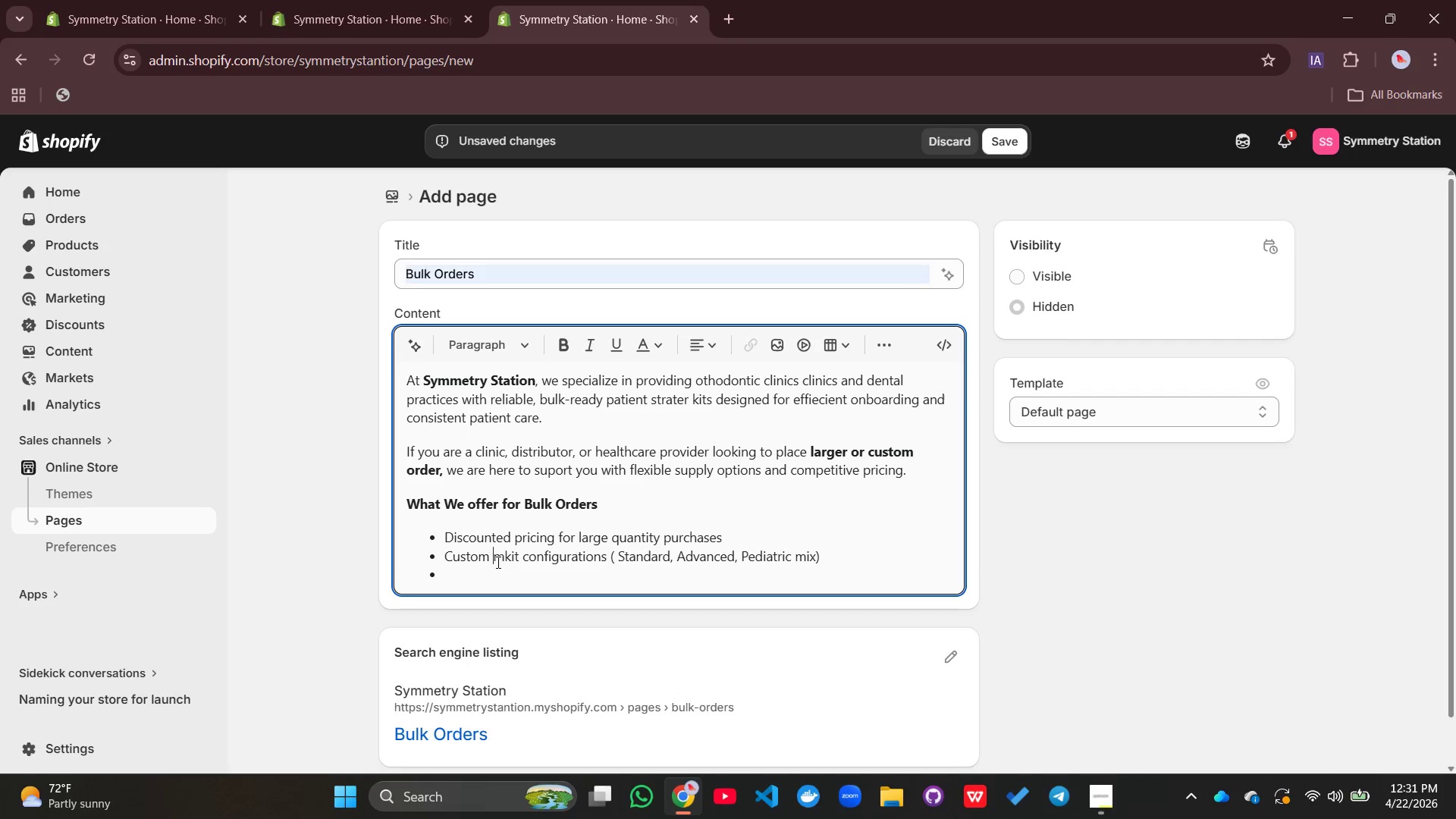 
key(Space)
 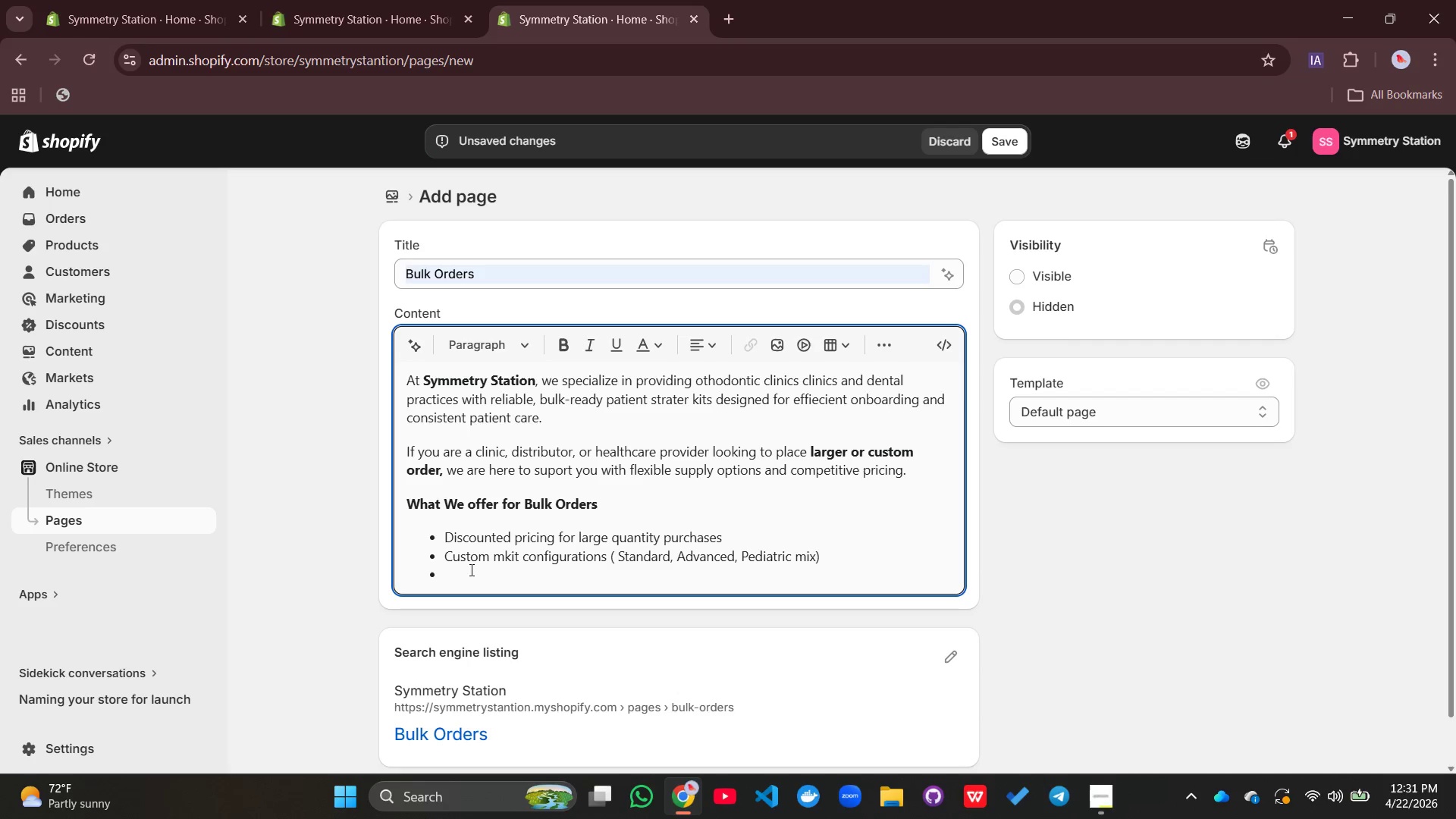 
left_click([466, 572])
 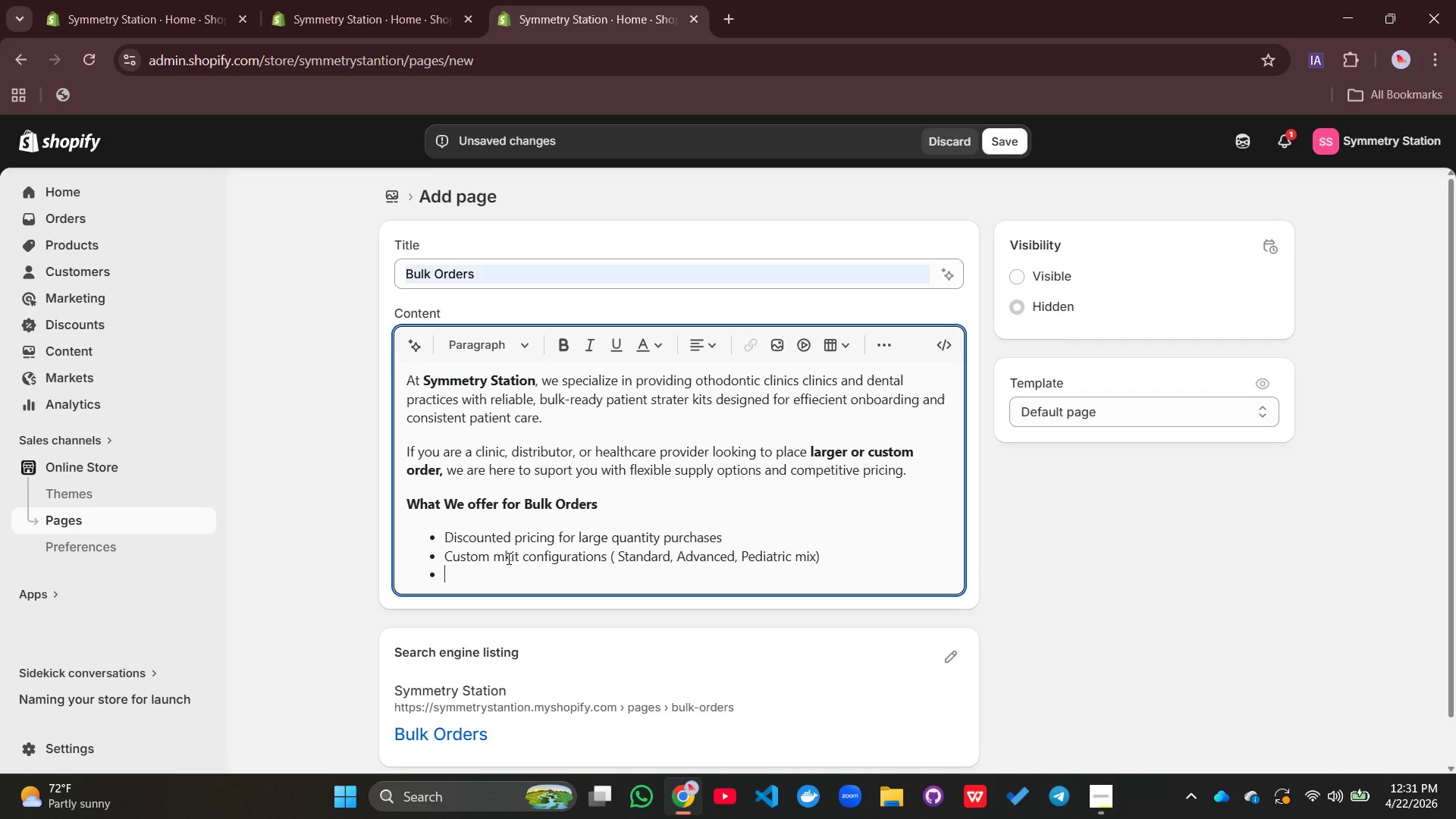 
left_click([505, 557])
 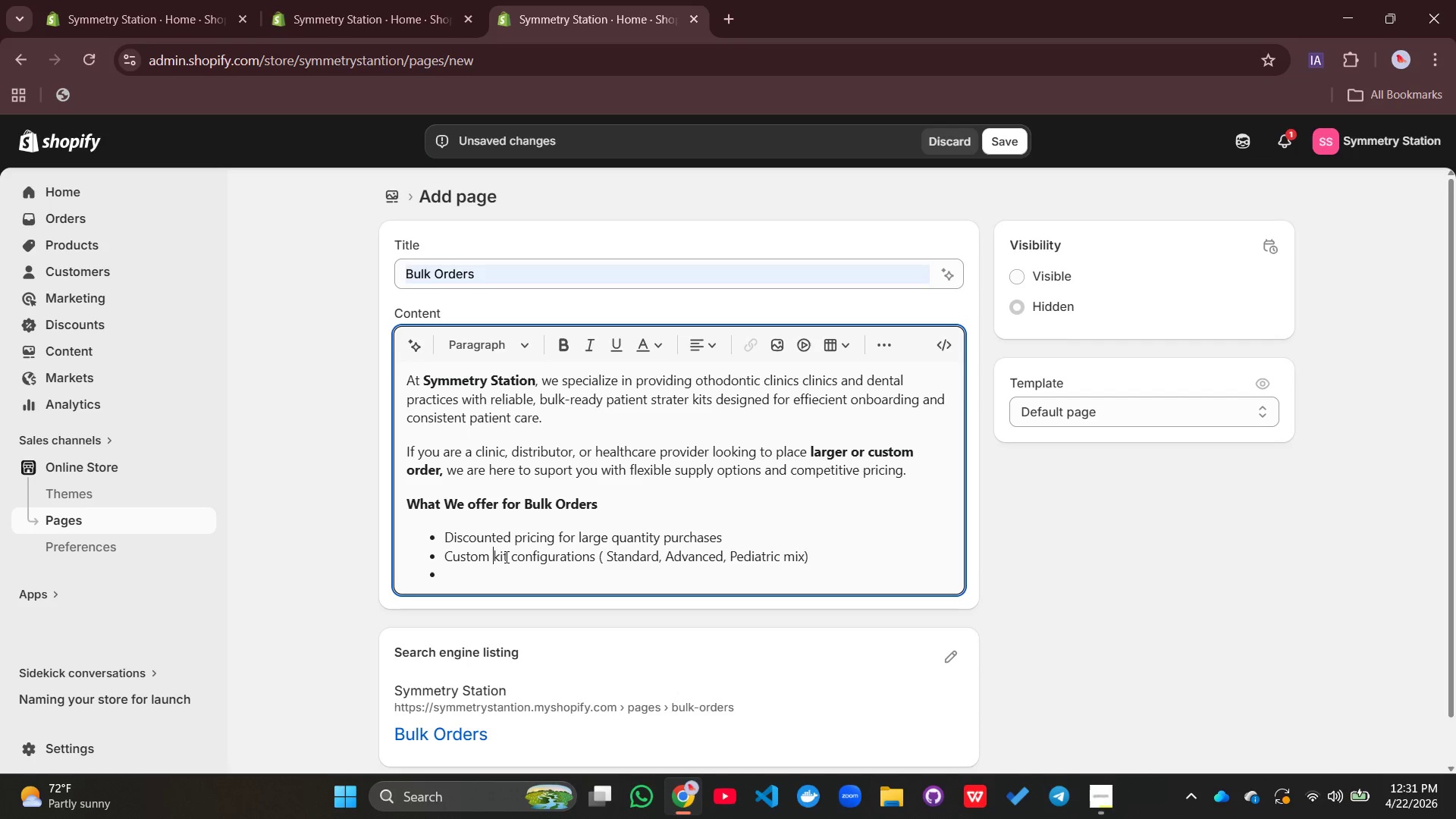 
key(Backspace)
 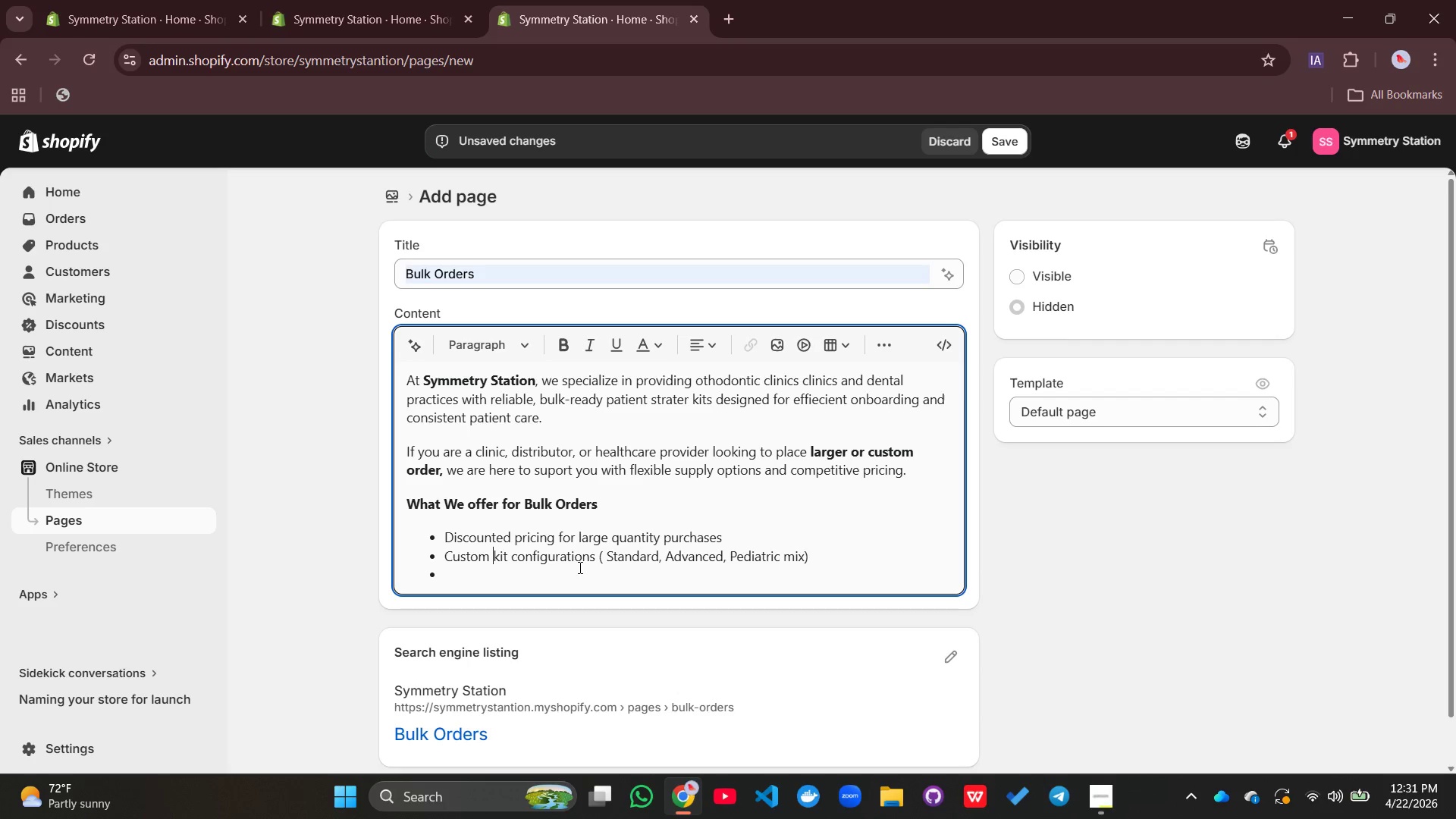 
left_click([468, 578])
 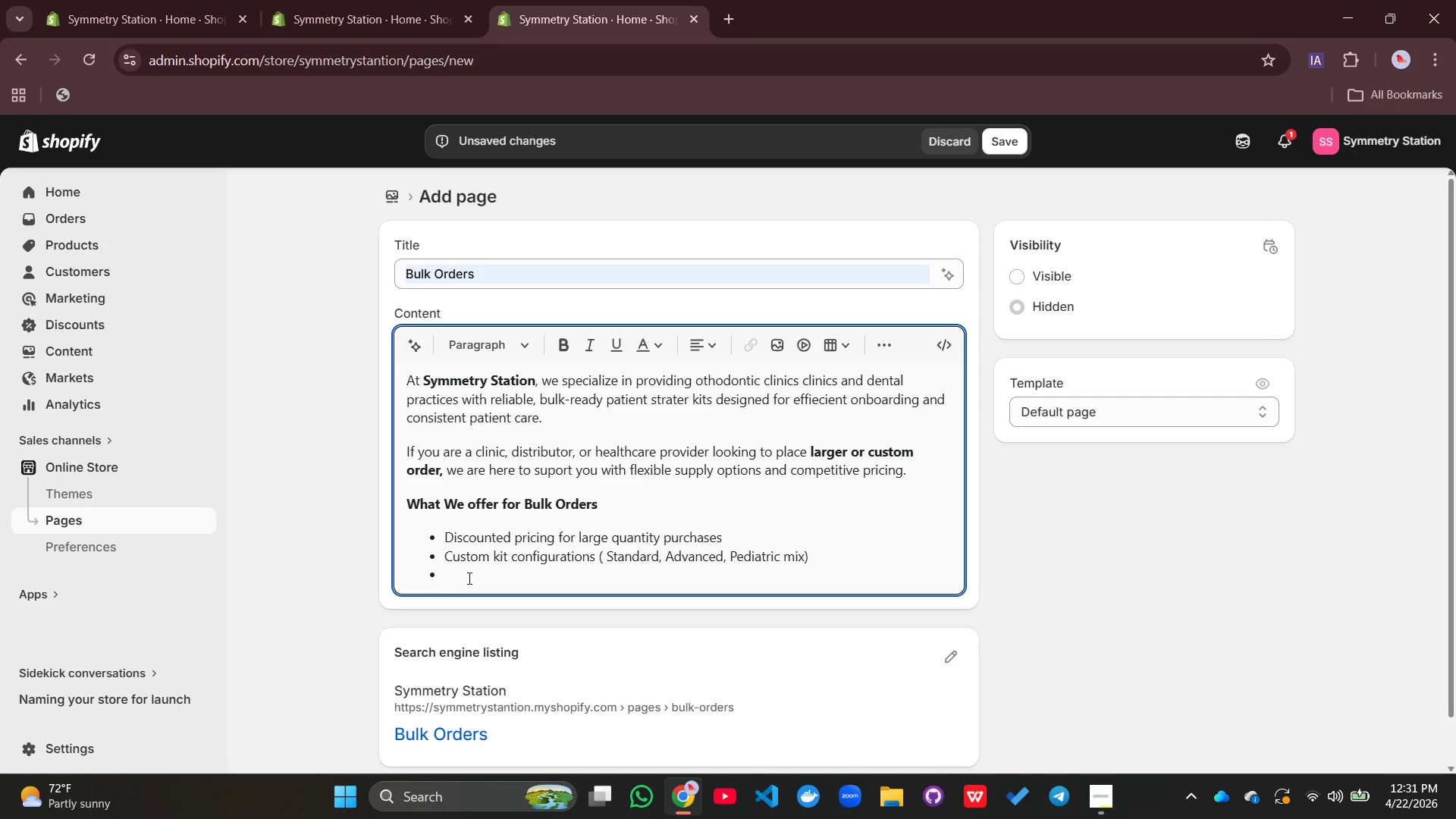 
type(Consistent v)
key(Backspace)
type(branded packaging for clinic s)
key(Backspace)
type(distribution)
 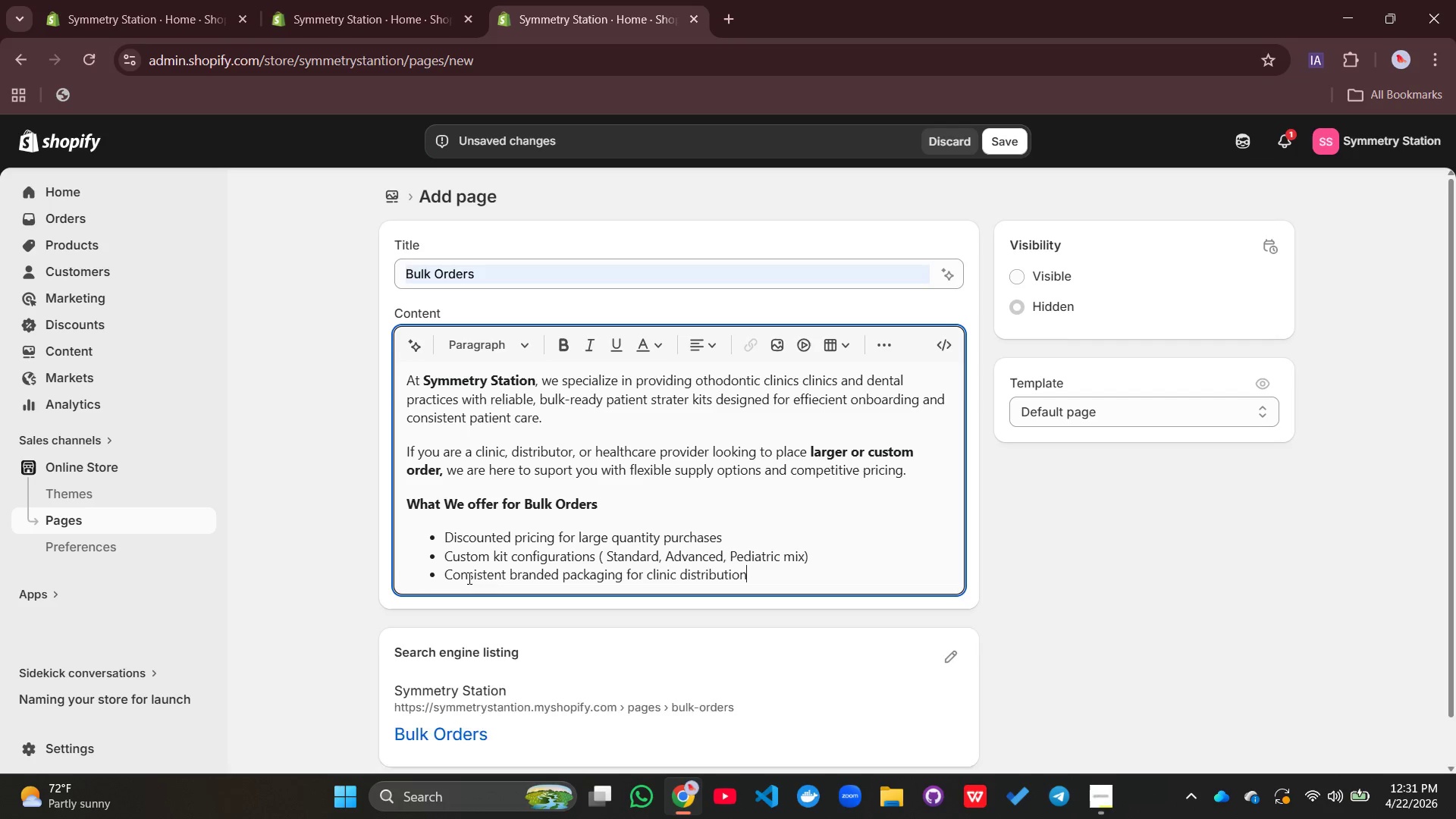 
key(Enter)
 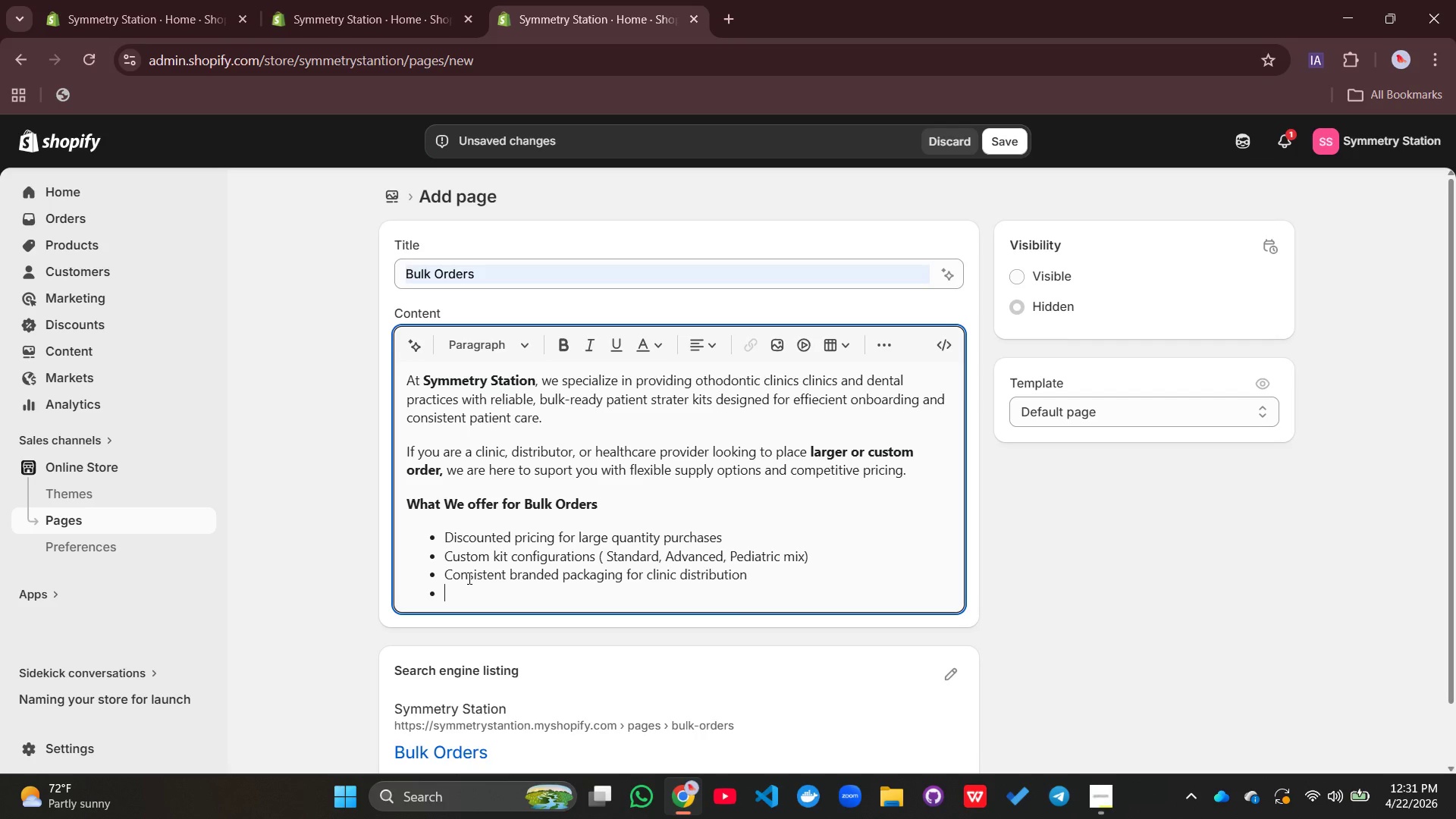 
type(Reliable supply for ongoing pateint intake needs)
 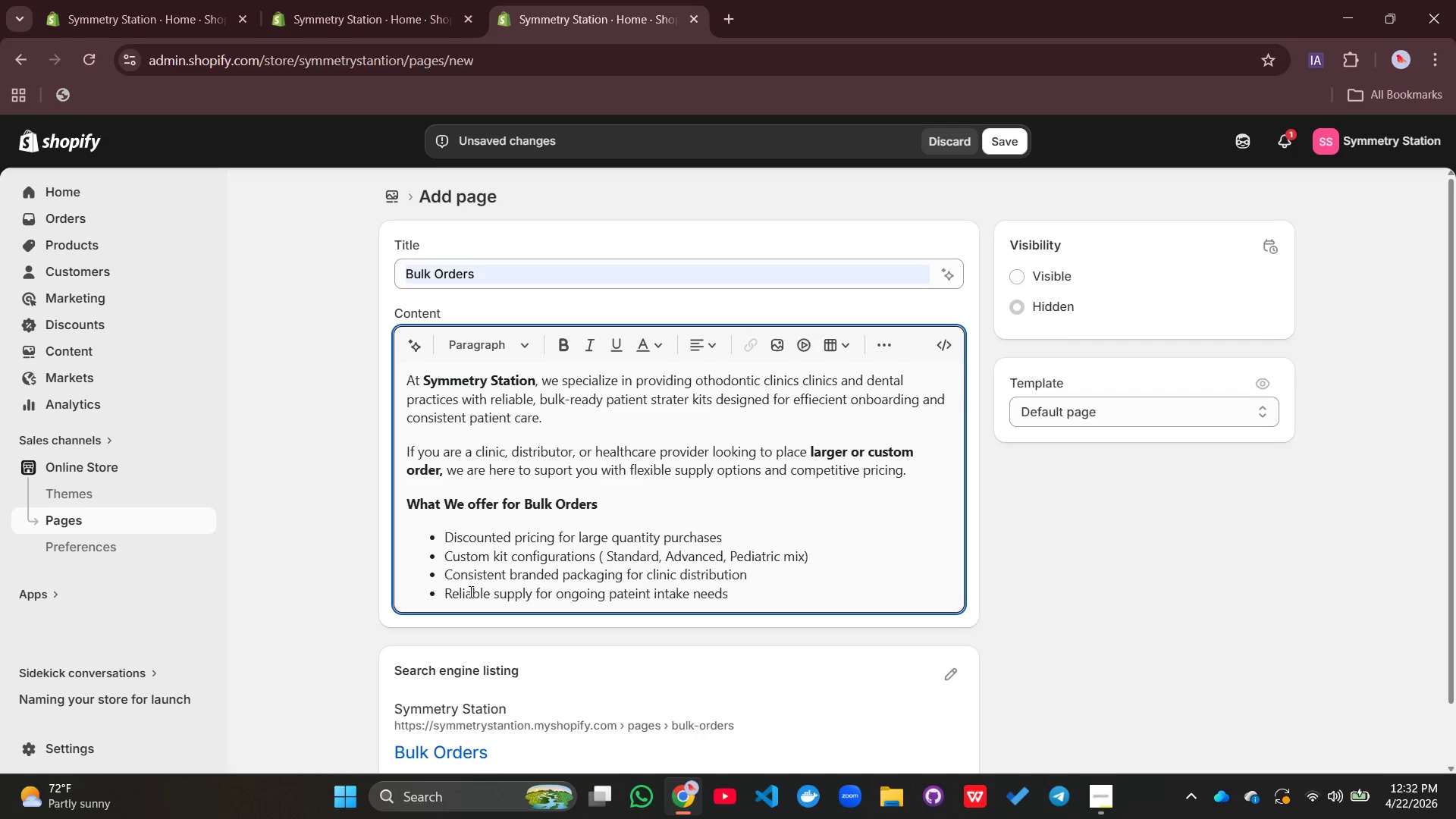 
key(Enter)
 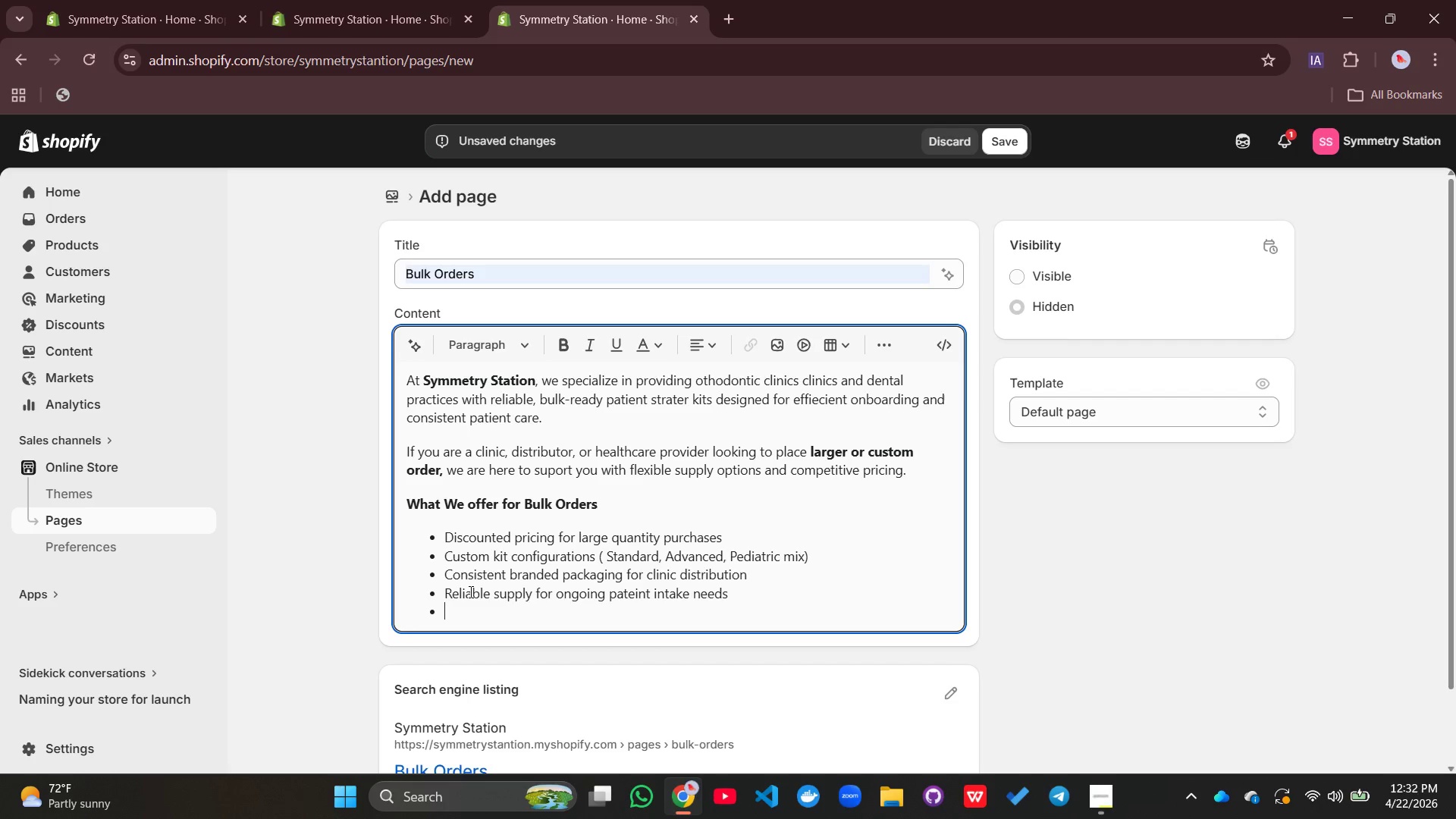 
wait(5.09)
 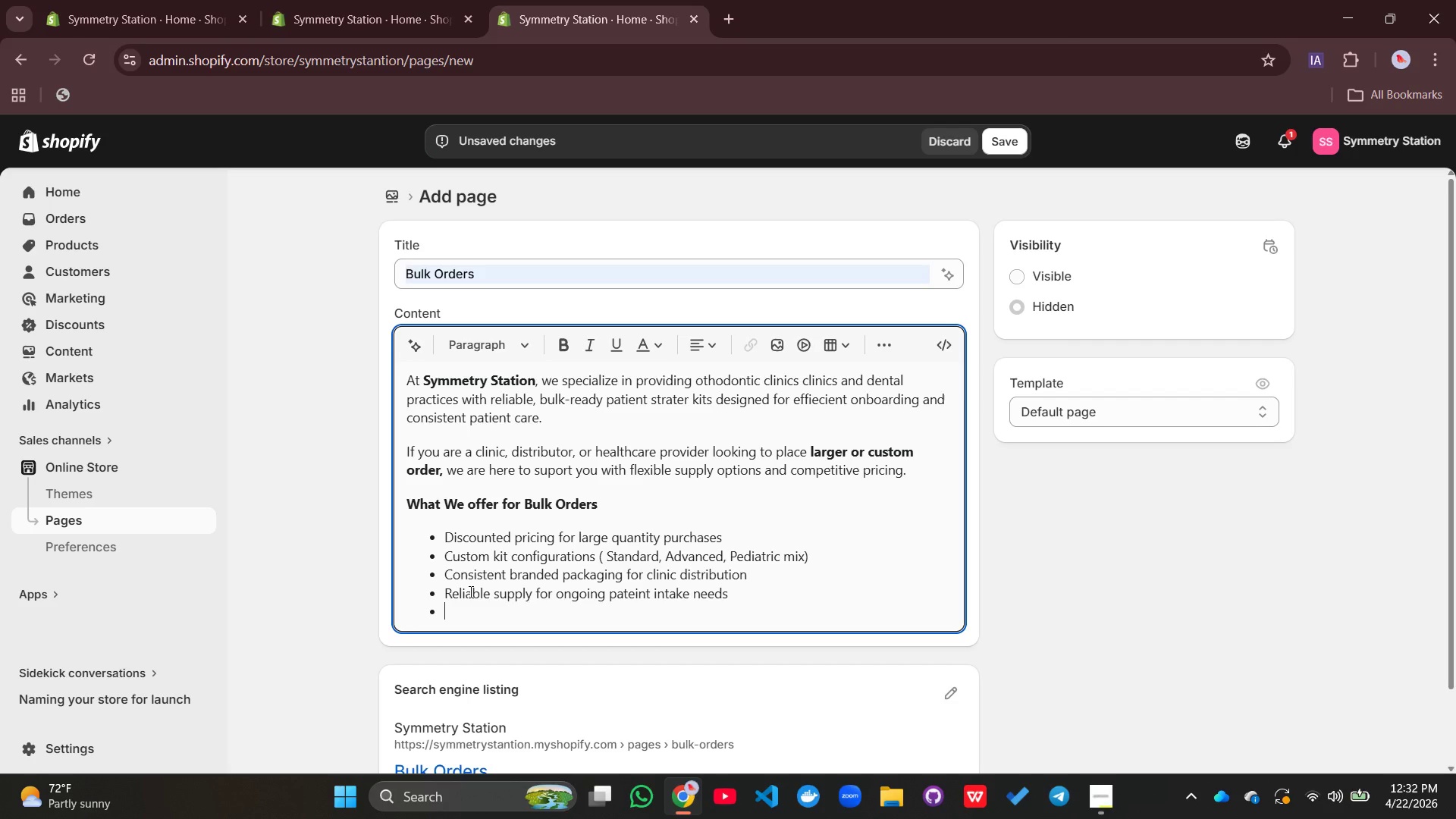 
type(Minu)
key(Backspace)
type(imum I=)
key(Backspace)
key(Backspace)
type(Oreder Quantities)
 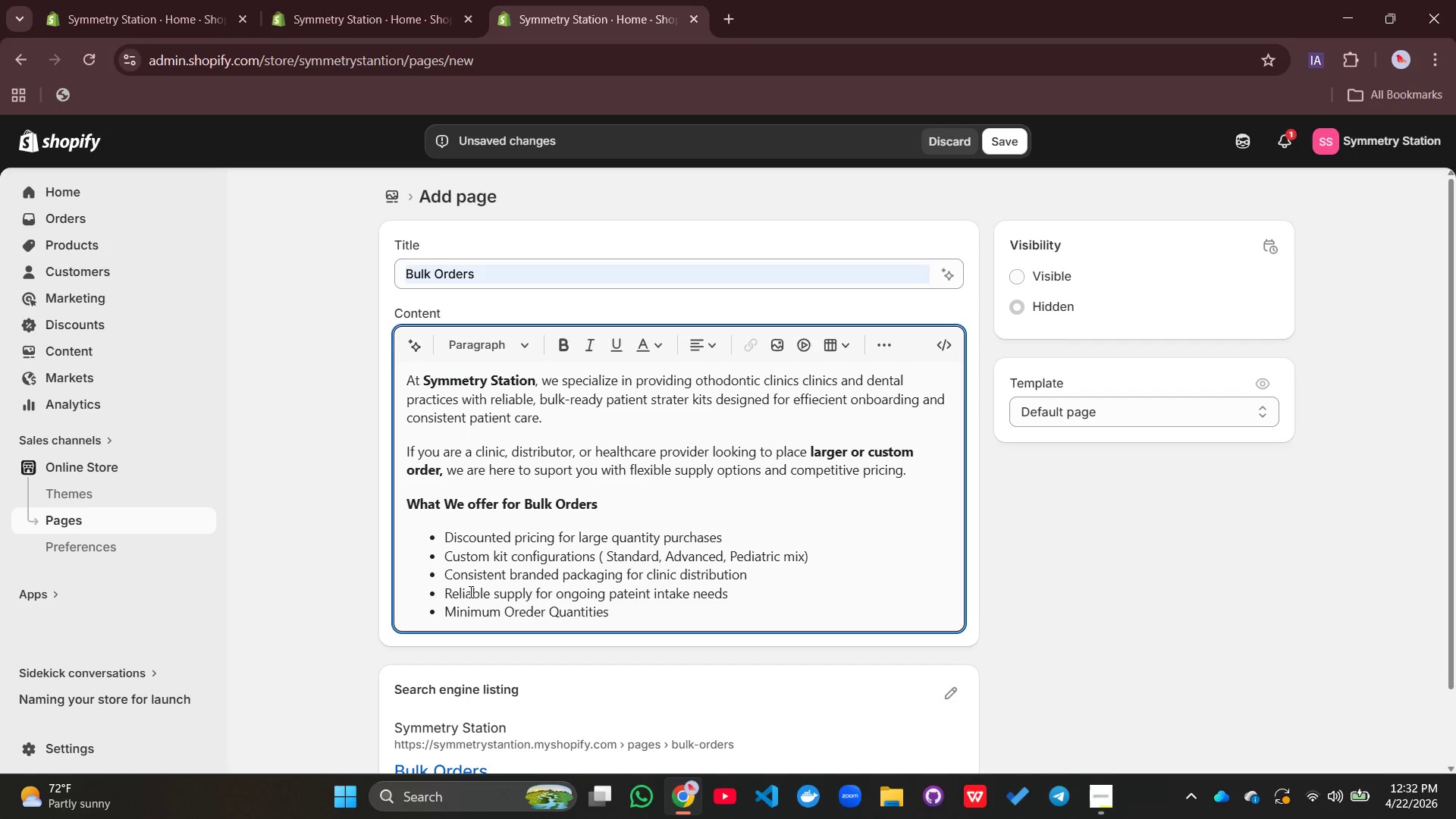 
left_click([525, 610])
 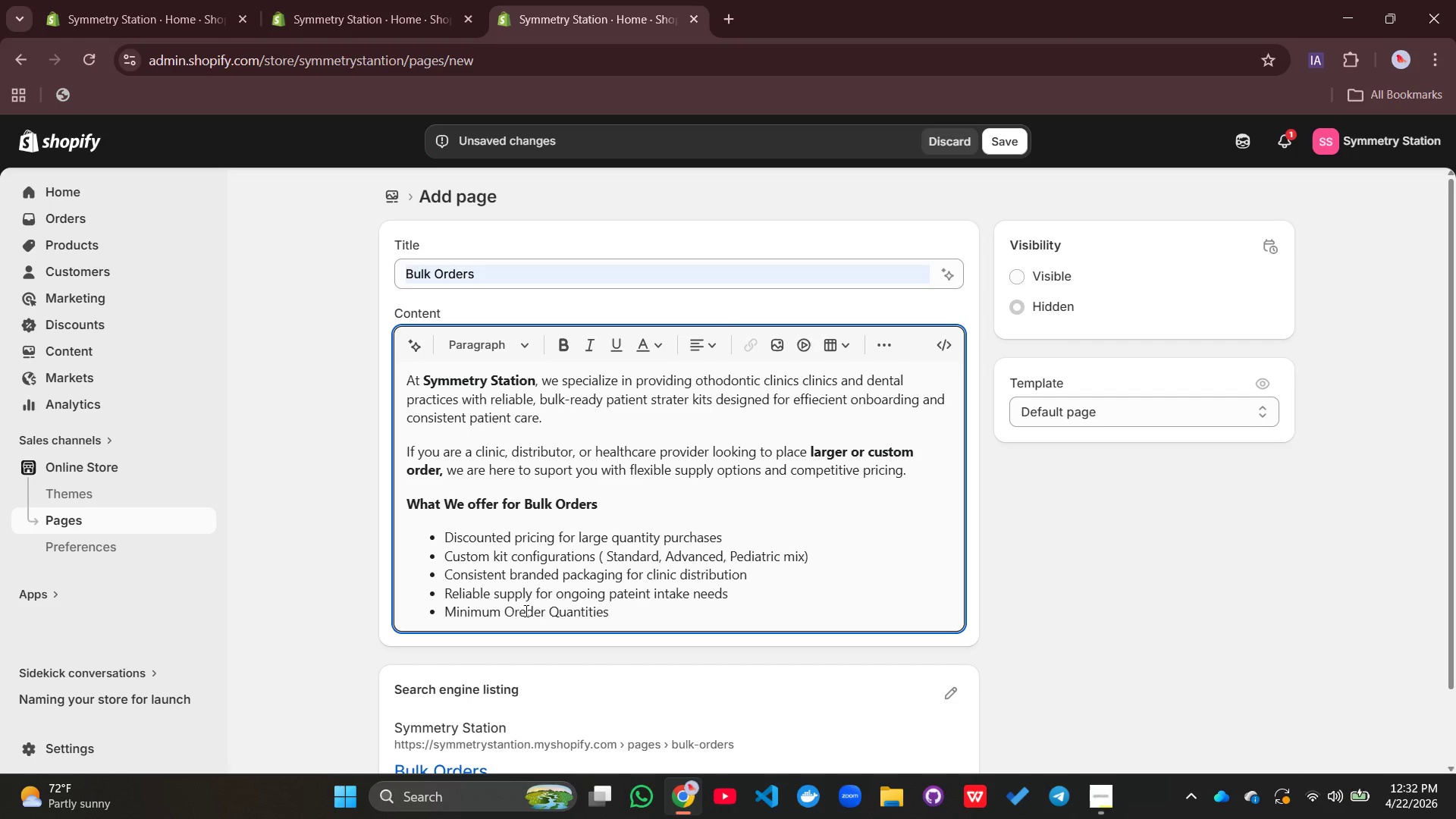 
key(Backspace)
 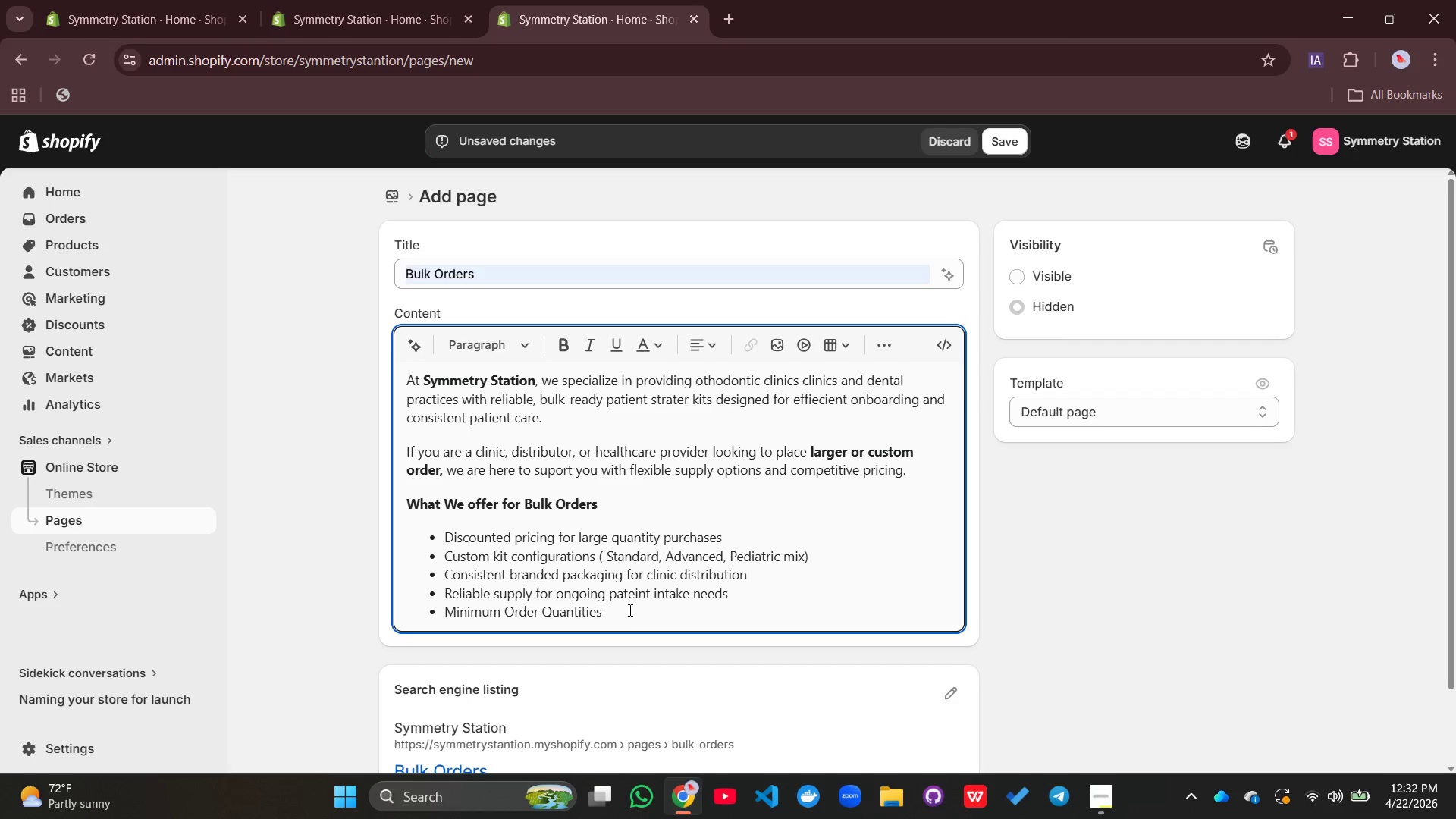 
left_click_drag(start_coordinate=[632, 609], to_coordinate=[441, 609])
 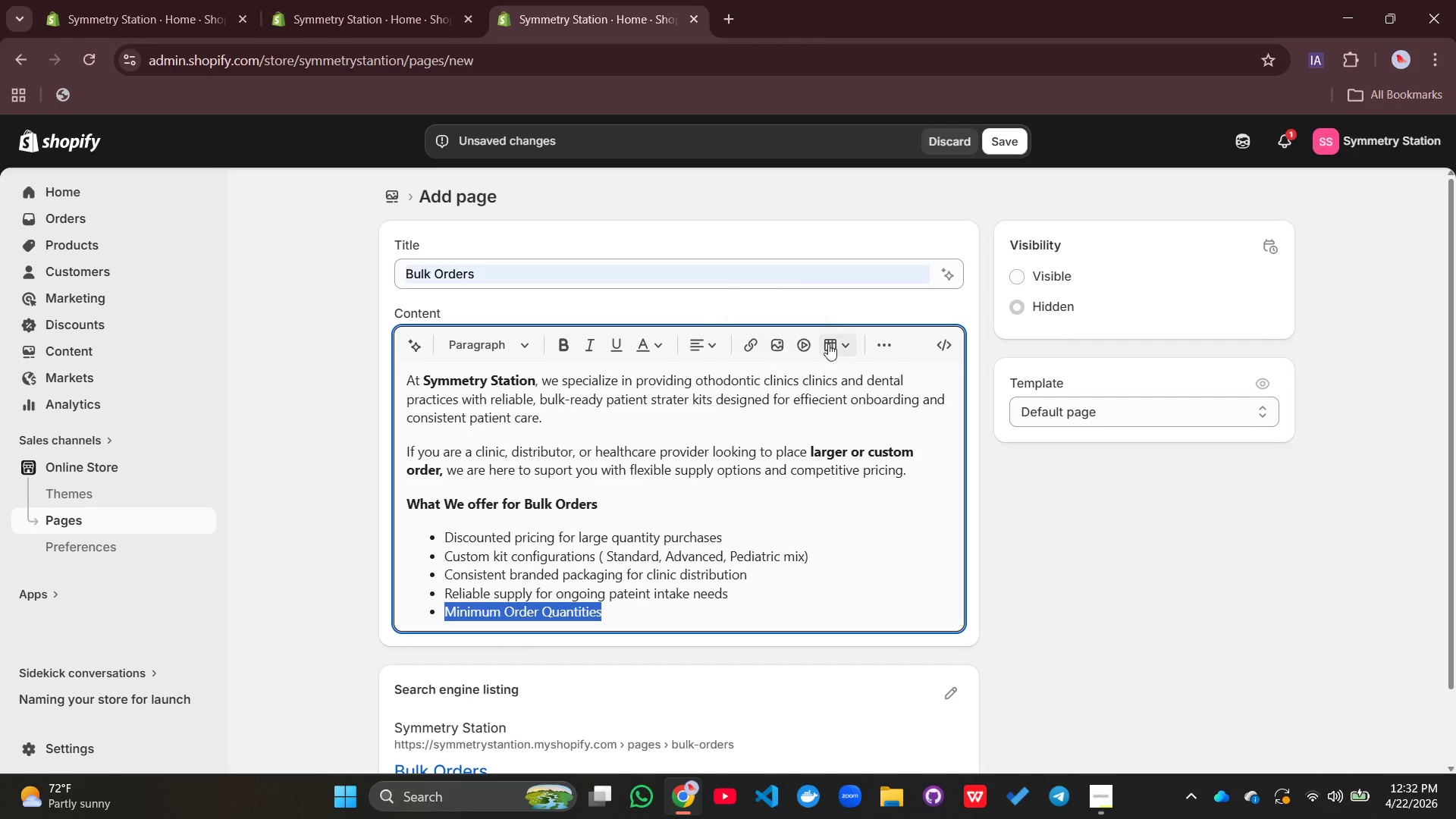 
left_click([881, 342])
 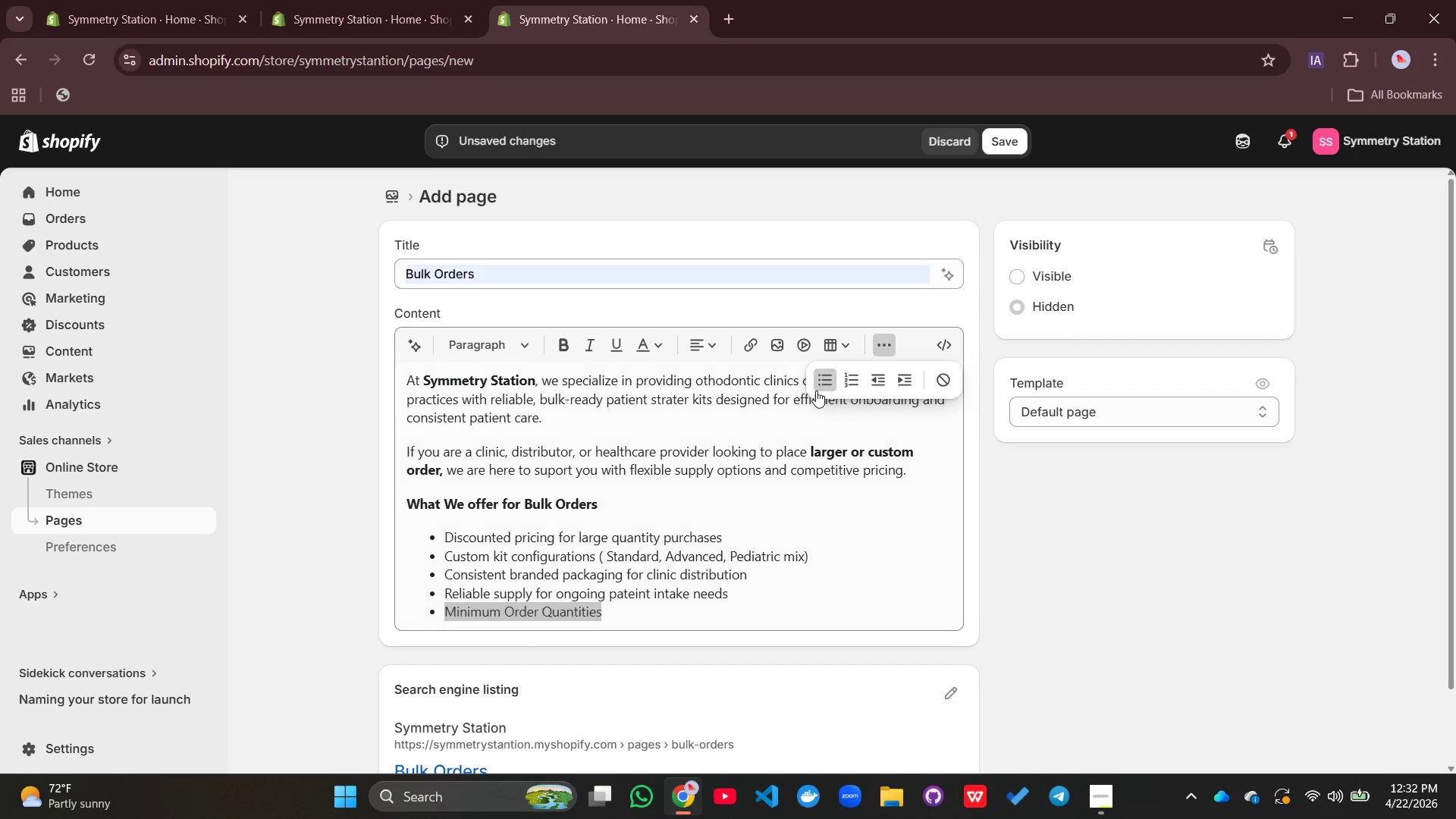 
left_click([825, 389])
 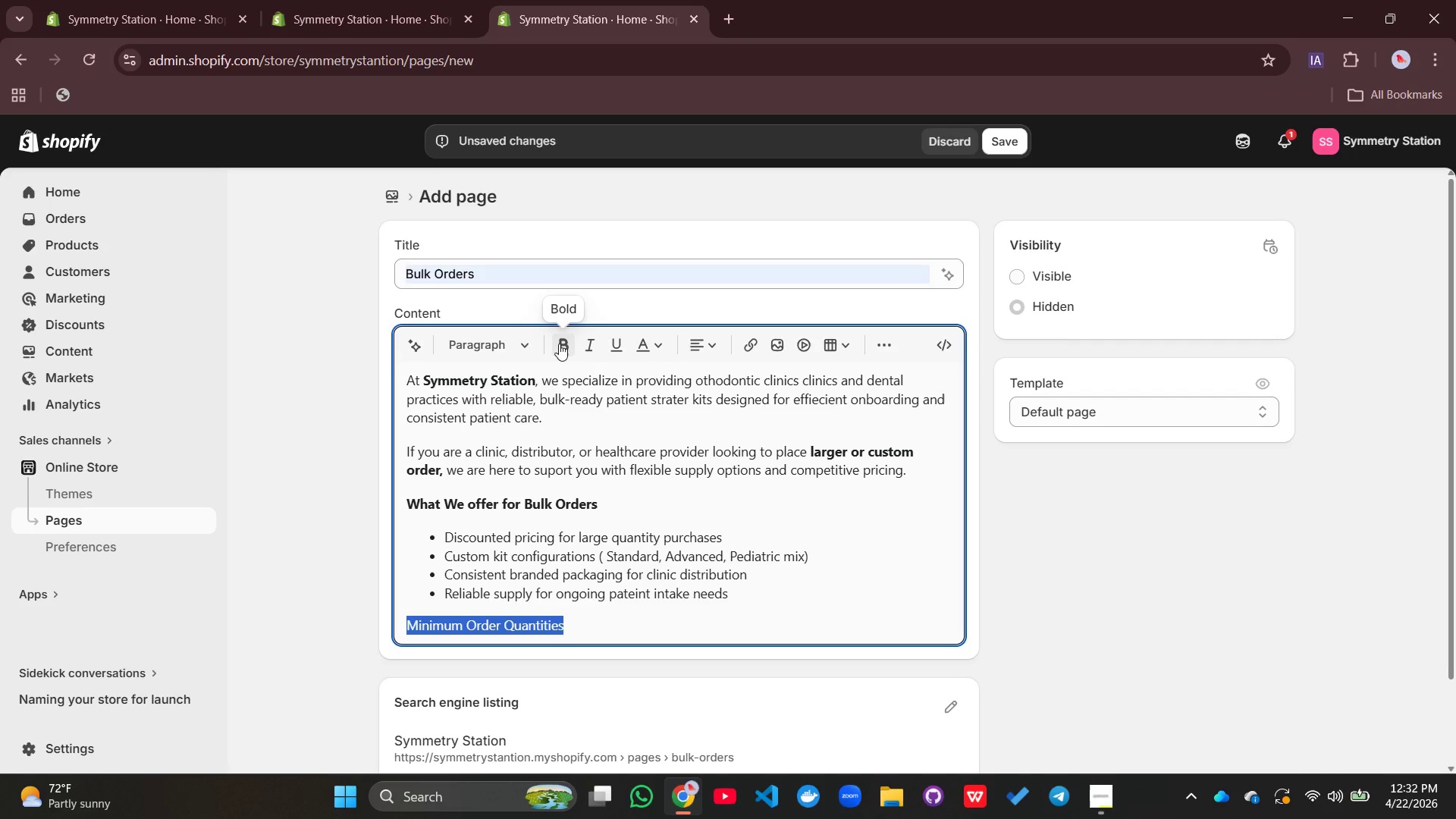 
left_click([559, 344])
 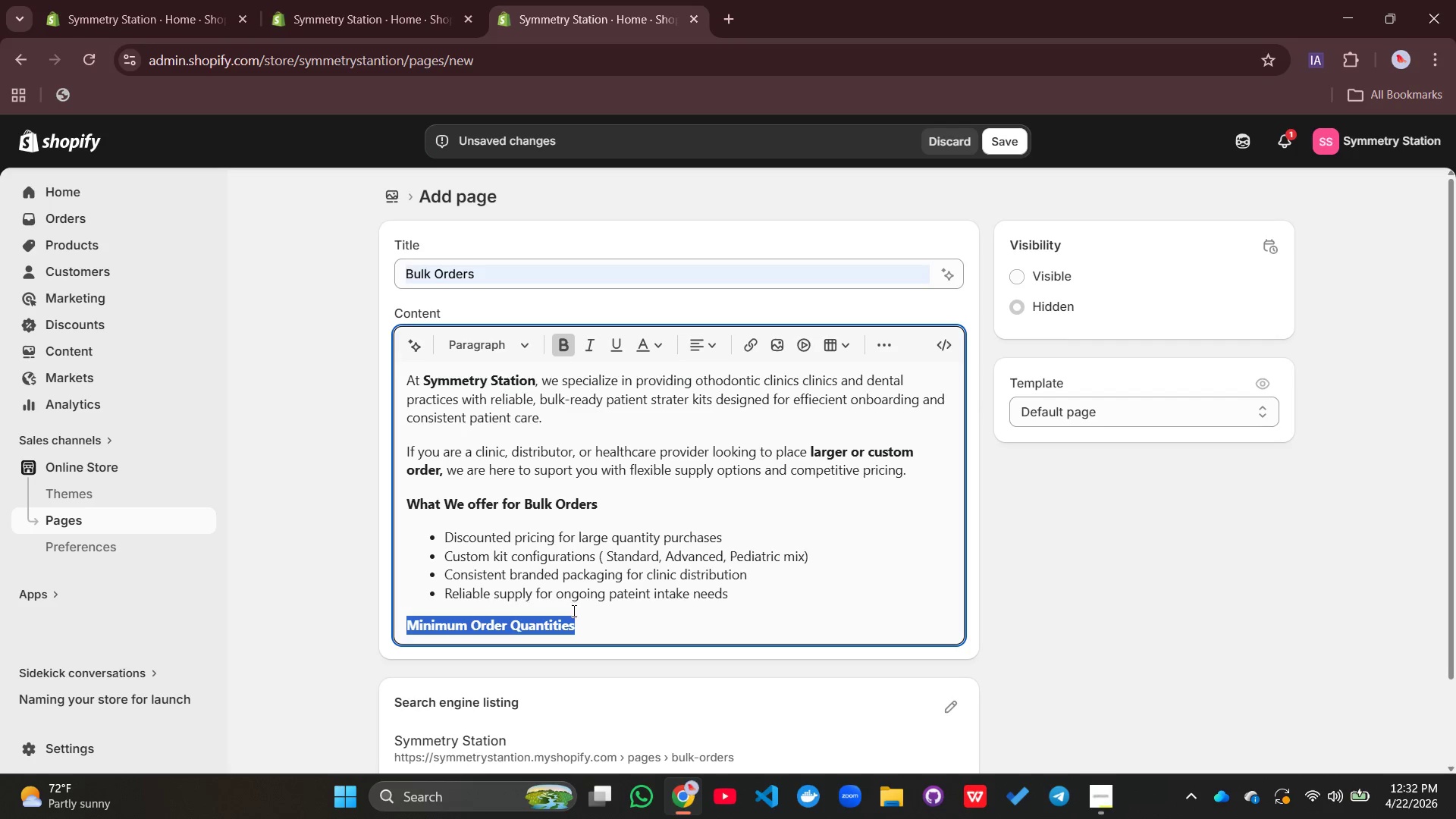 
left_click([592, 628])
 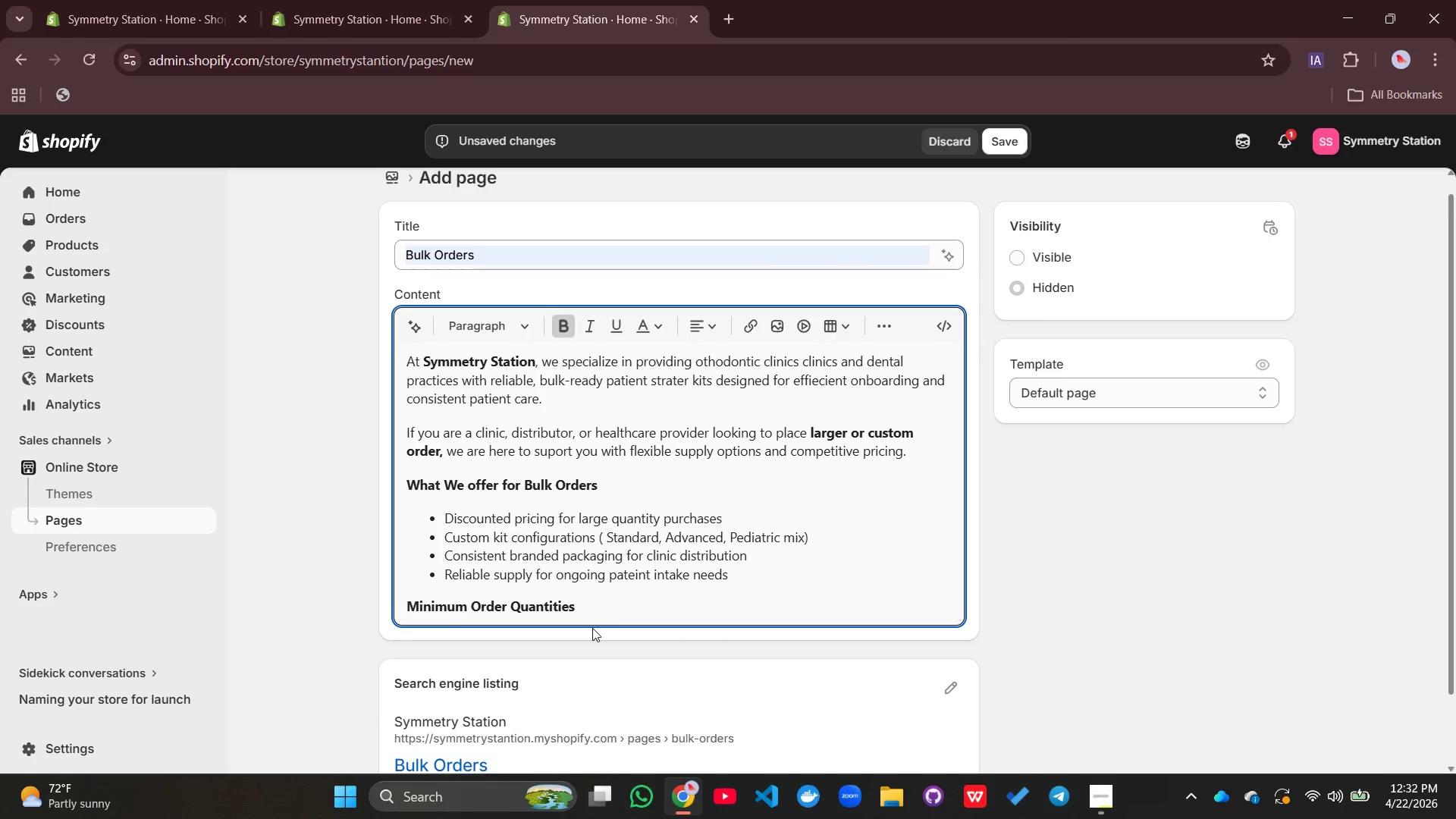 
key(Enter)
 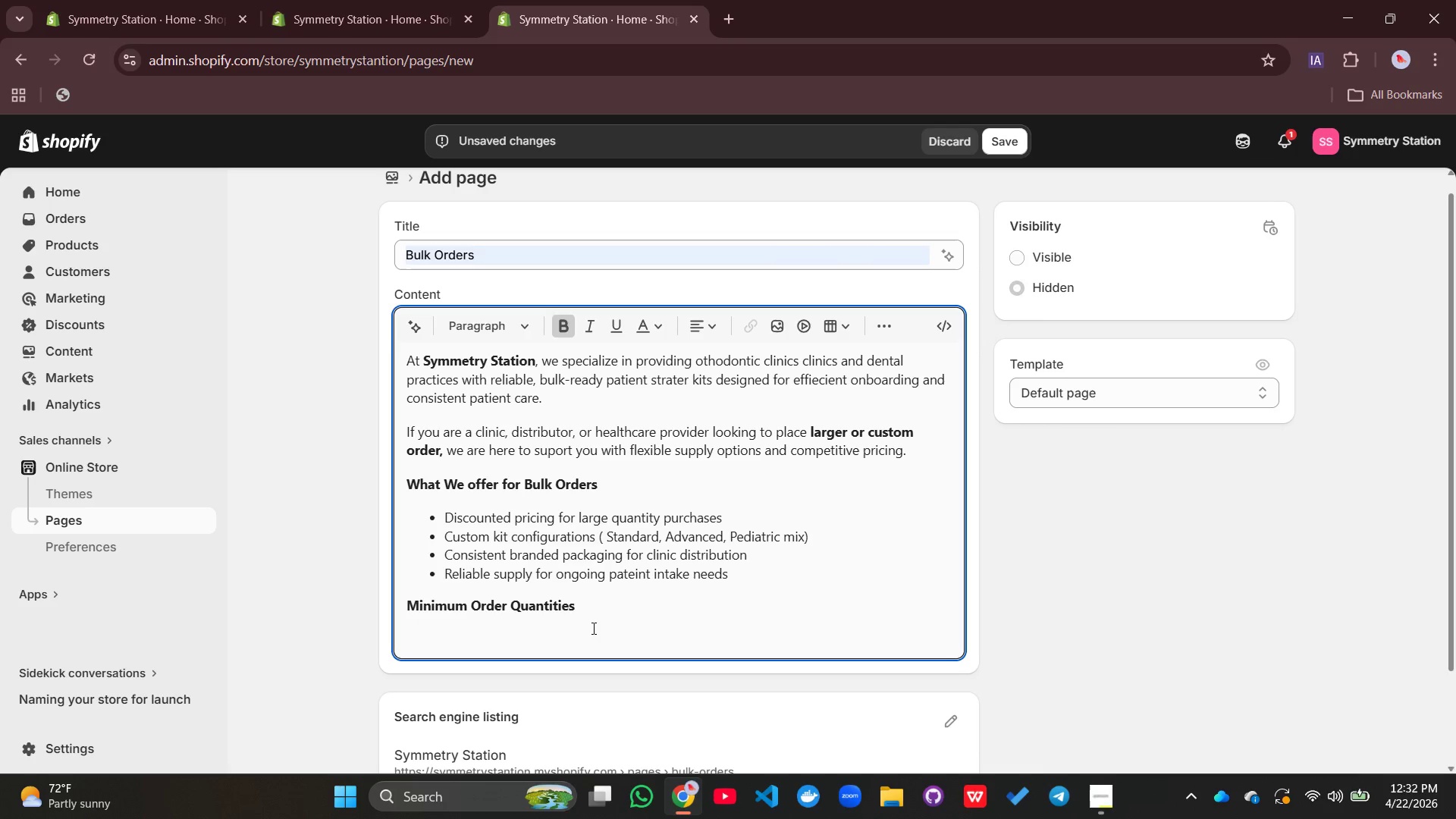 
wait(5.59)
 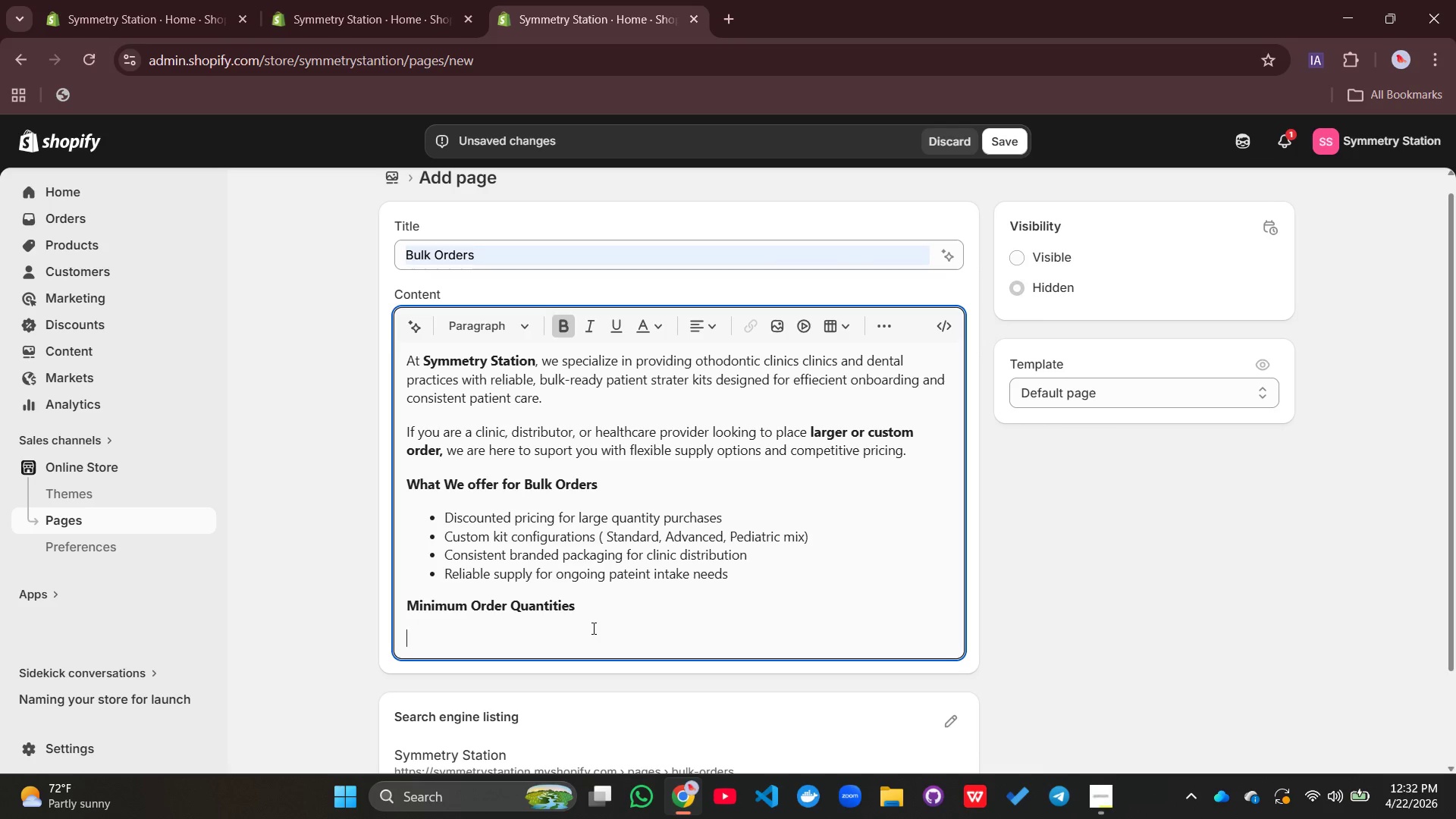 
type(Bulk orders typ)
 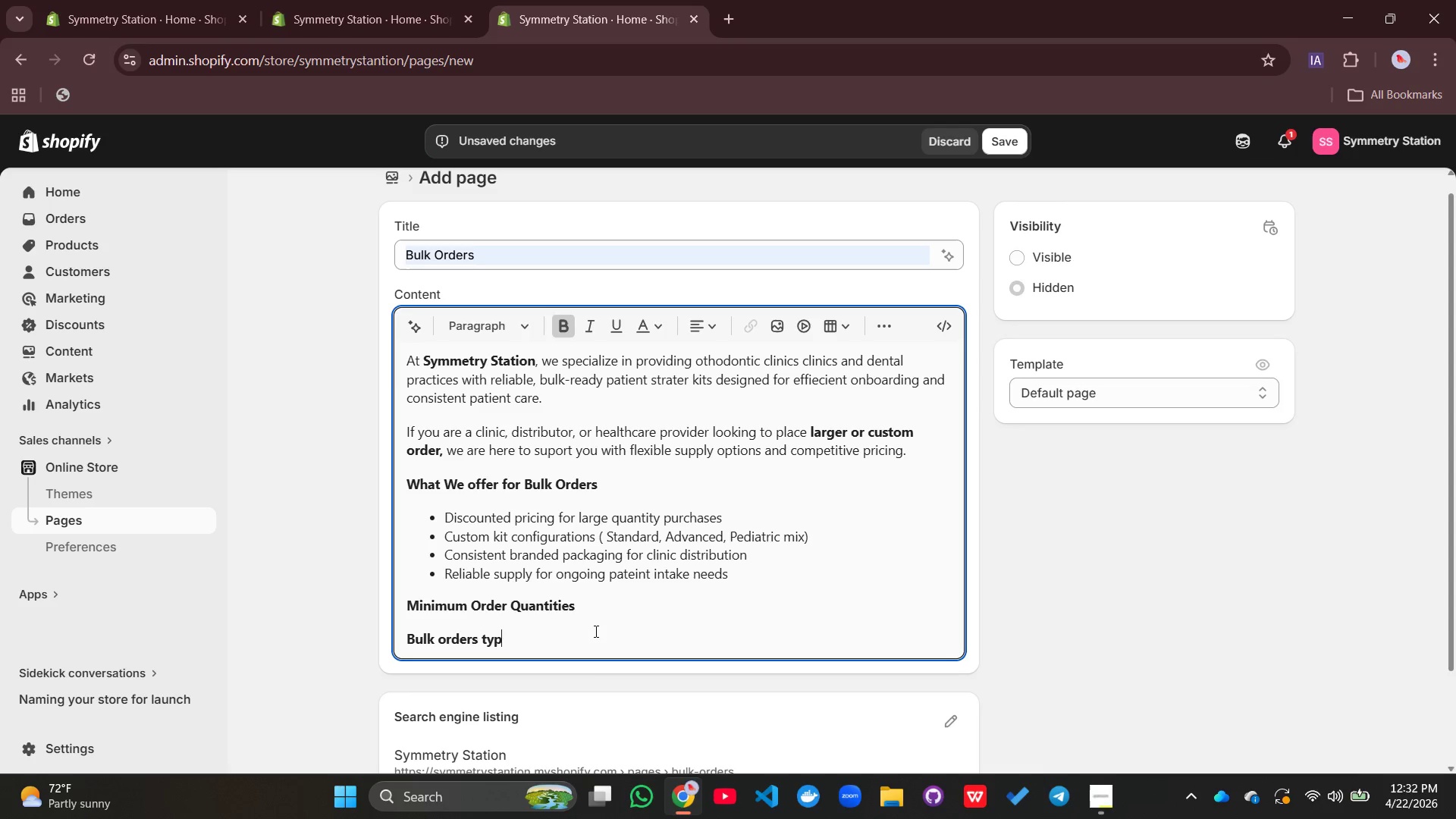 
type(ically start from 10+ kits,)
 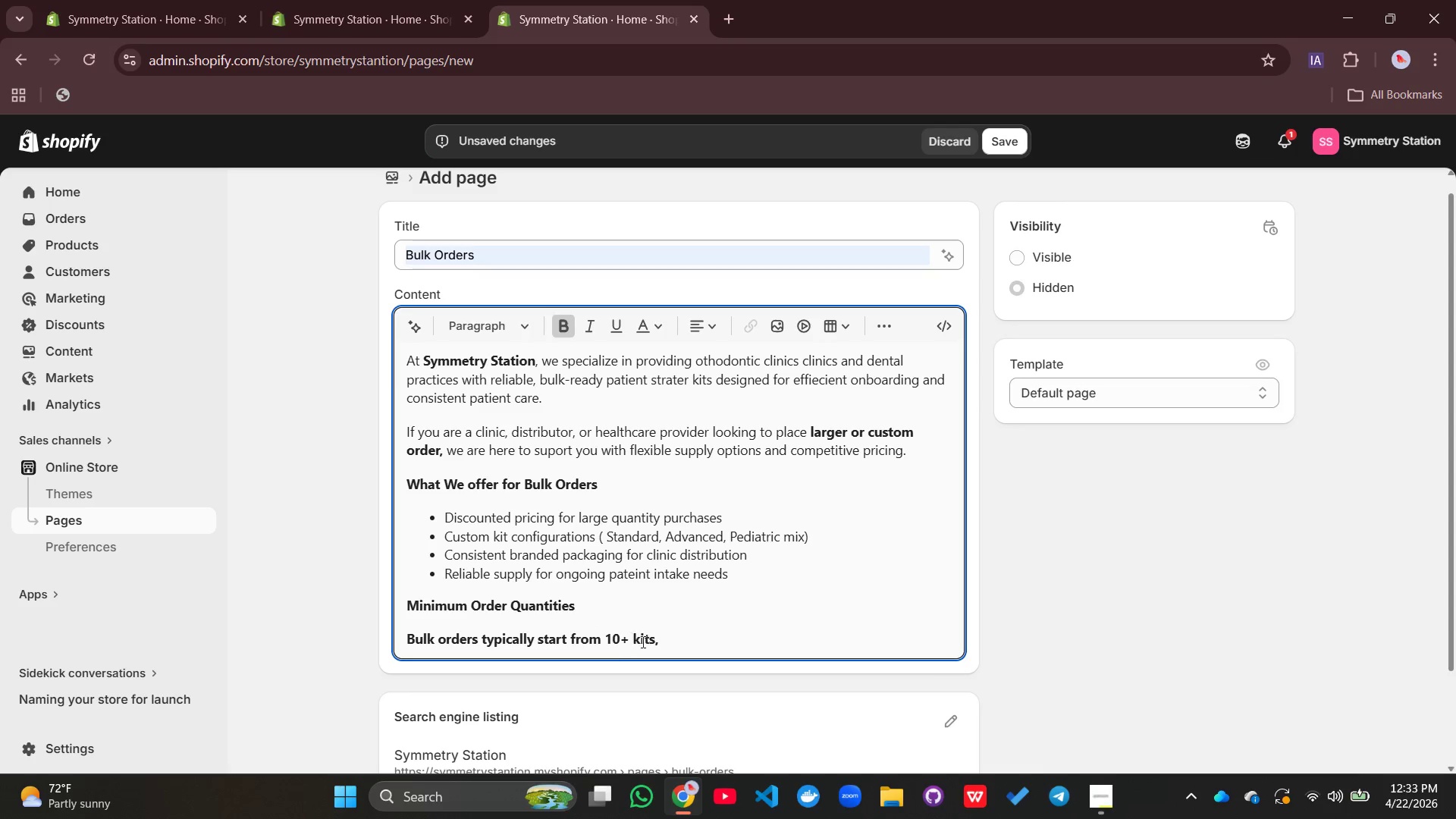 
type( depending on configuration. Larger orders qualify for additional discounts.)
 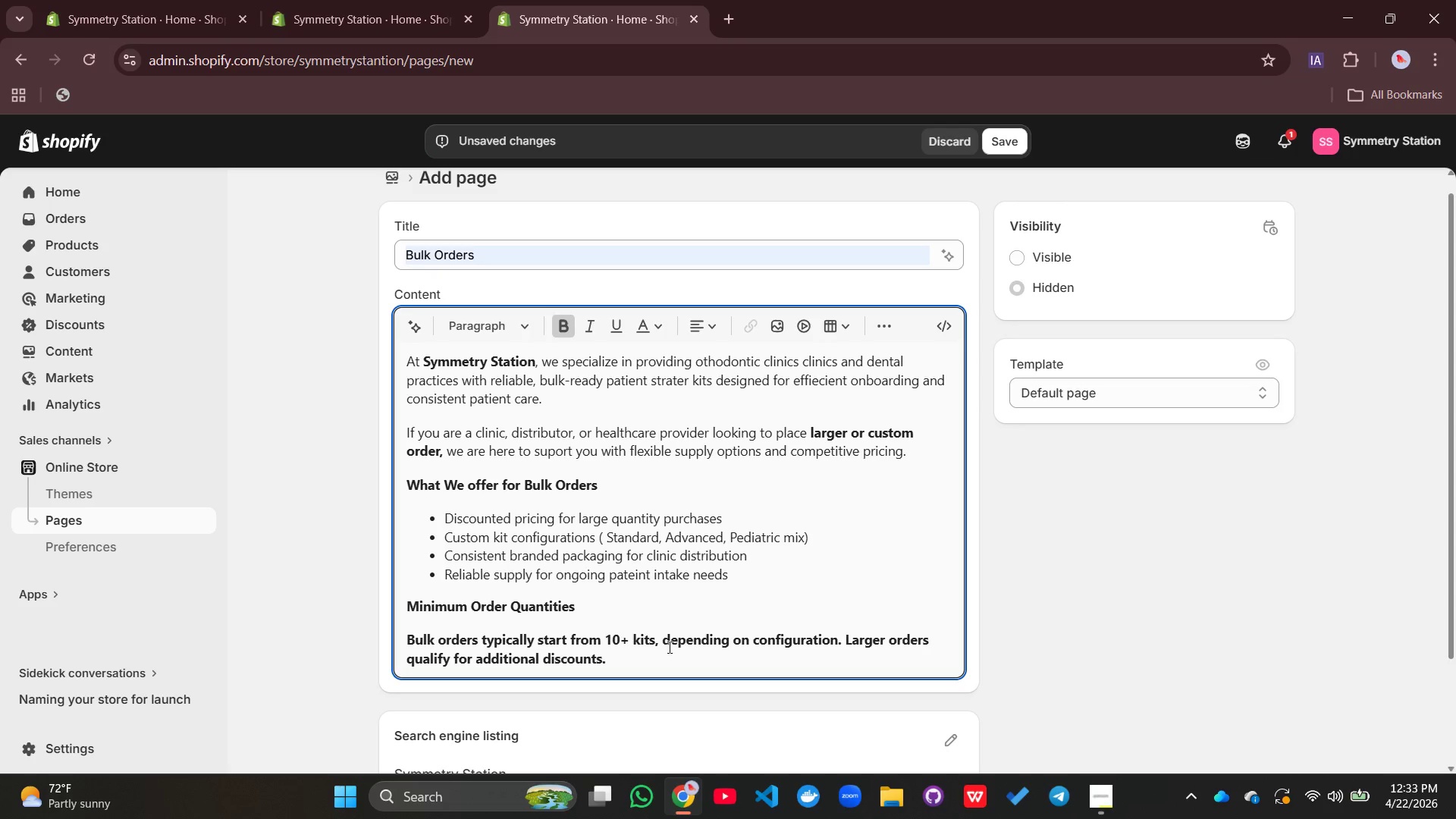 
left_click_drag(start_coordinate=[626, 660], to_coordinate=[392, 635])
 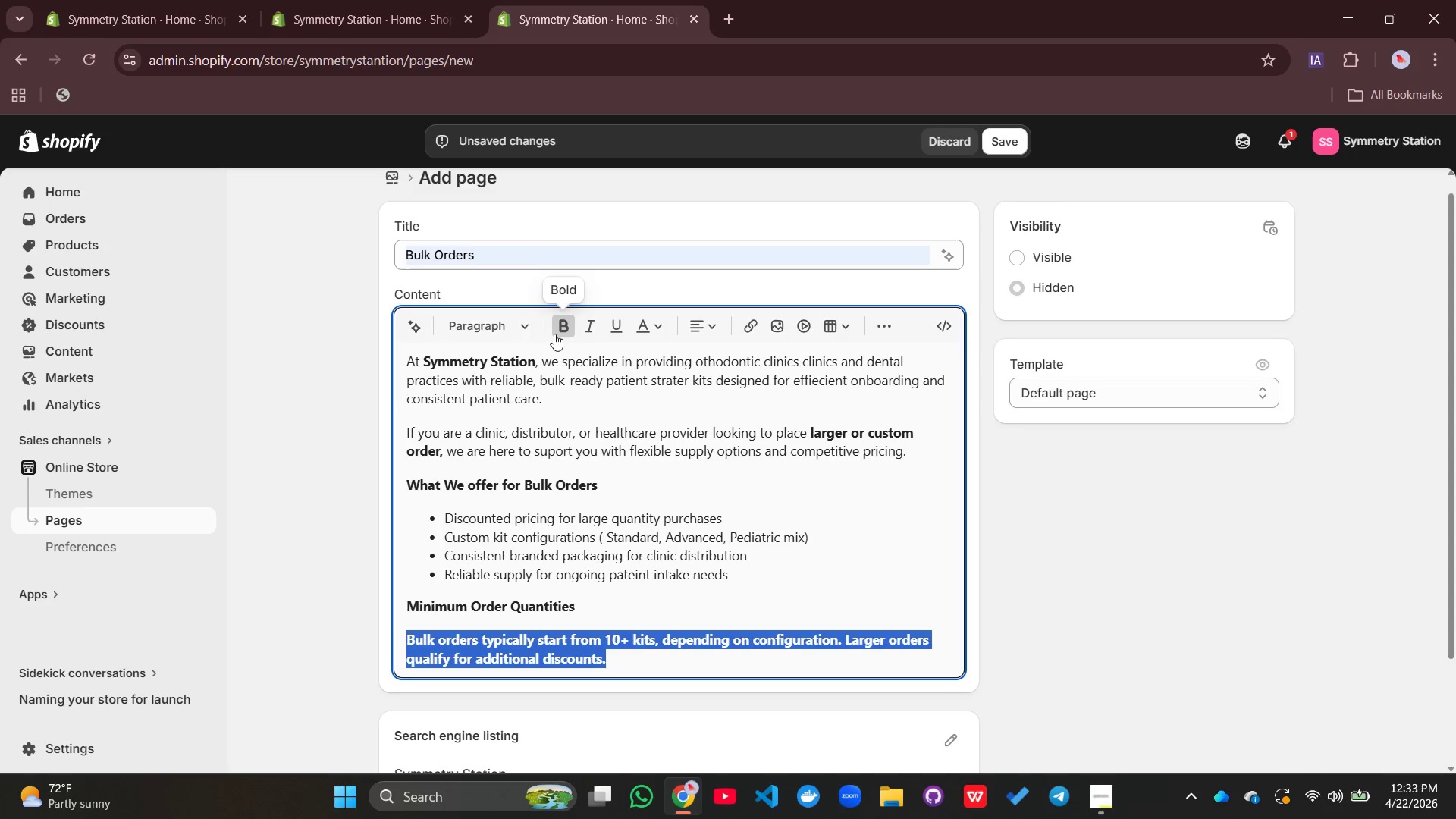 
left_click([557, 332])
 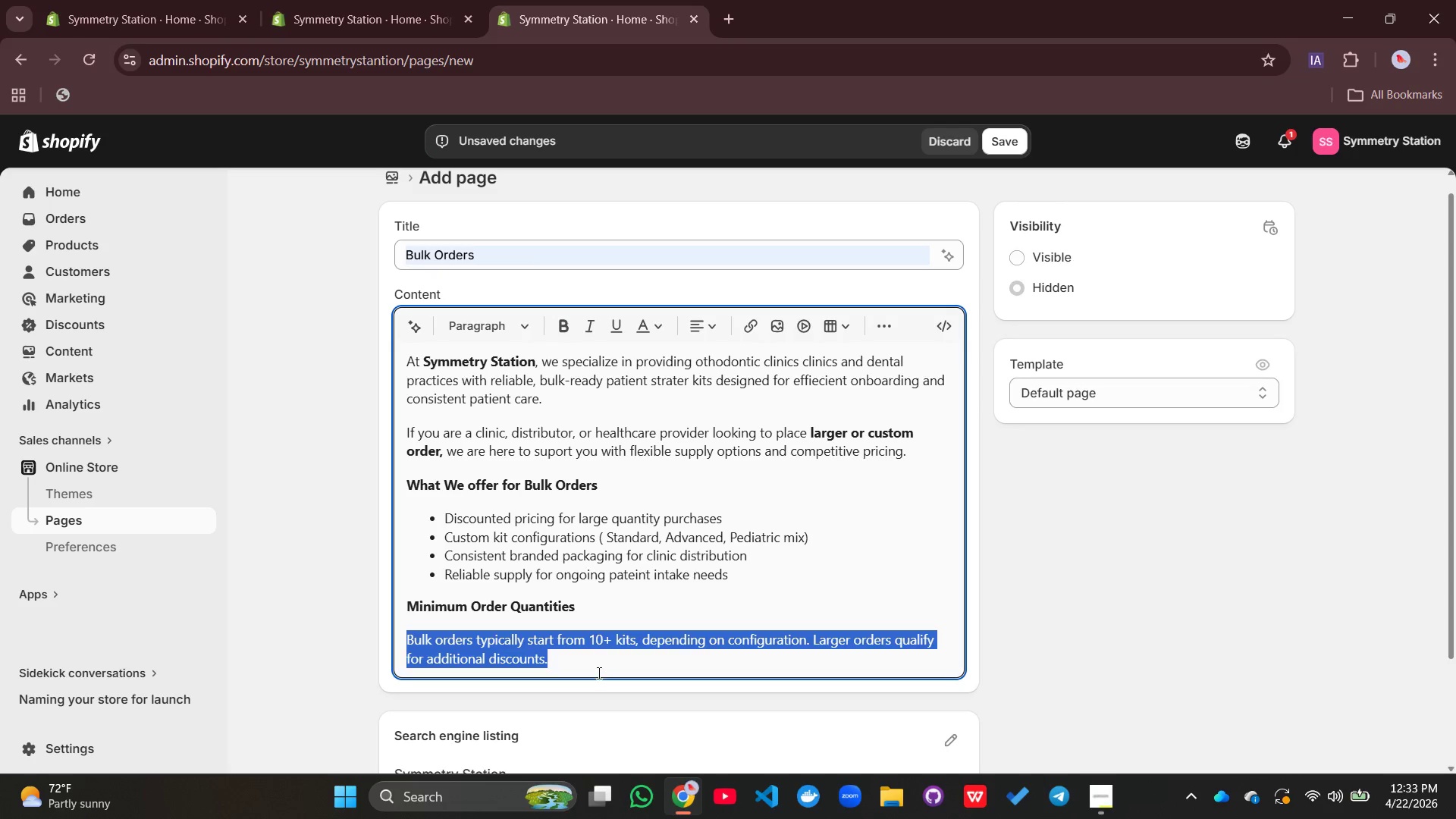 
left_click([598, 673])
 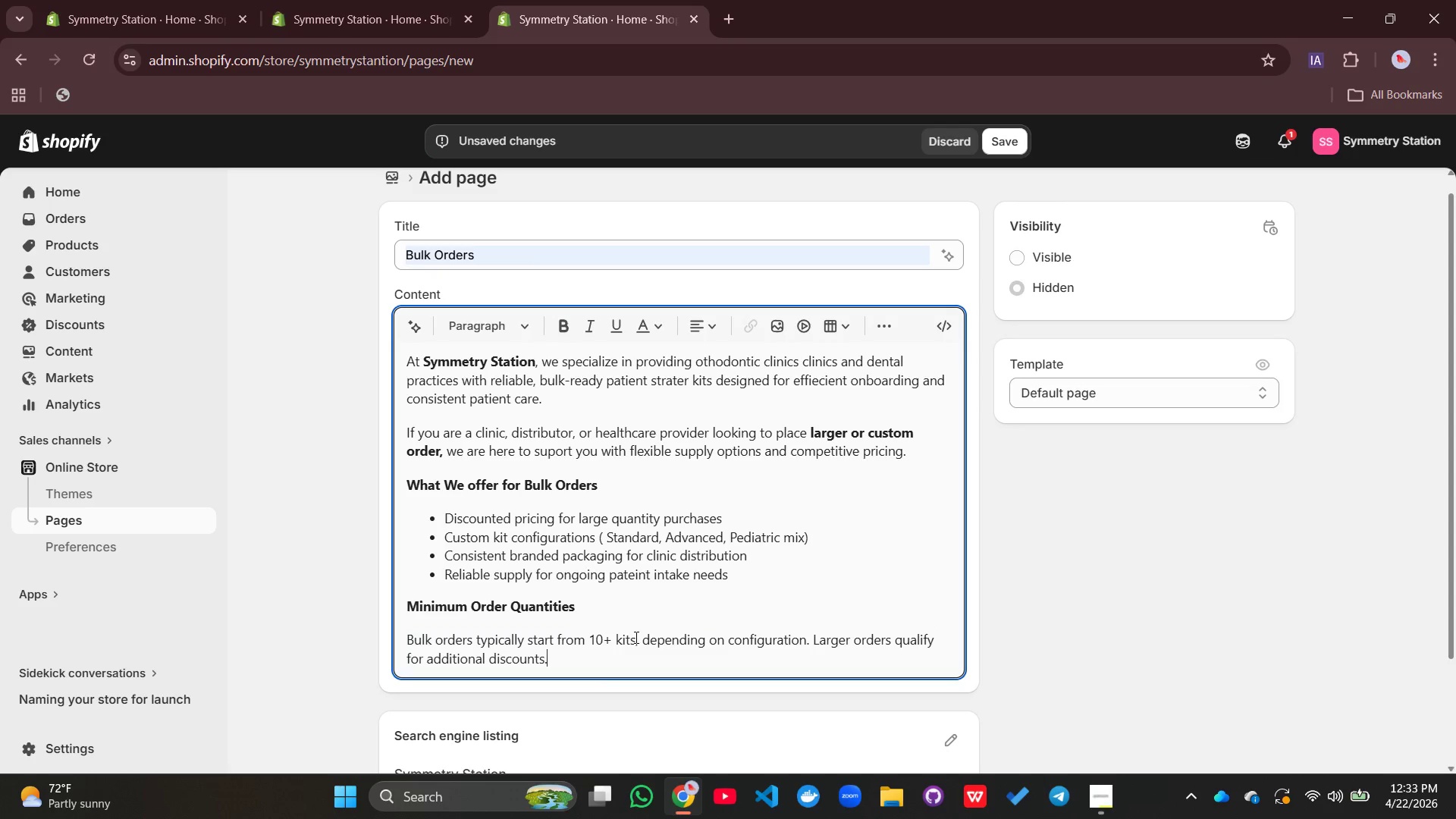 
left_click_drag(start_coordinate=[635, 637], to_coordinate=[590, 643])
 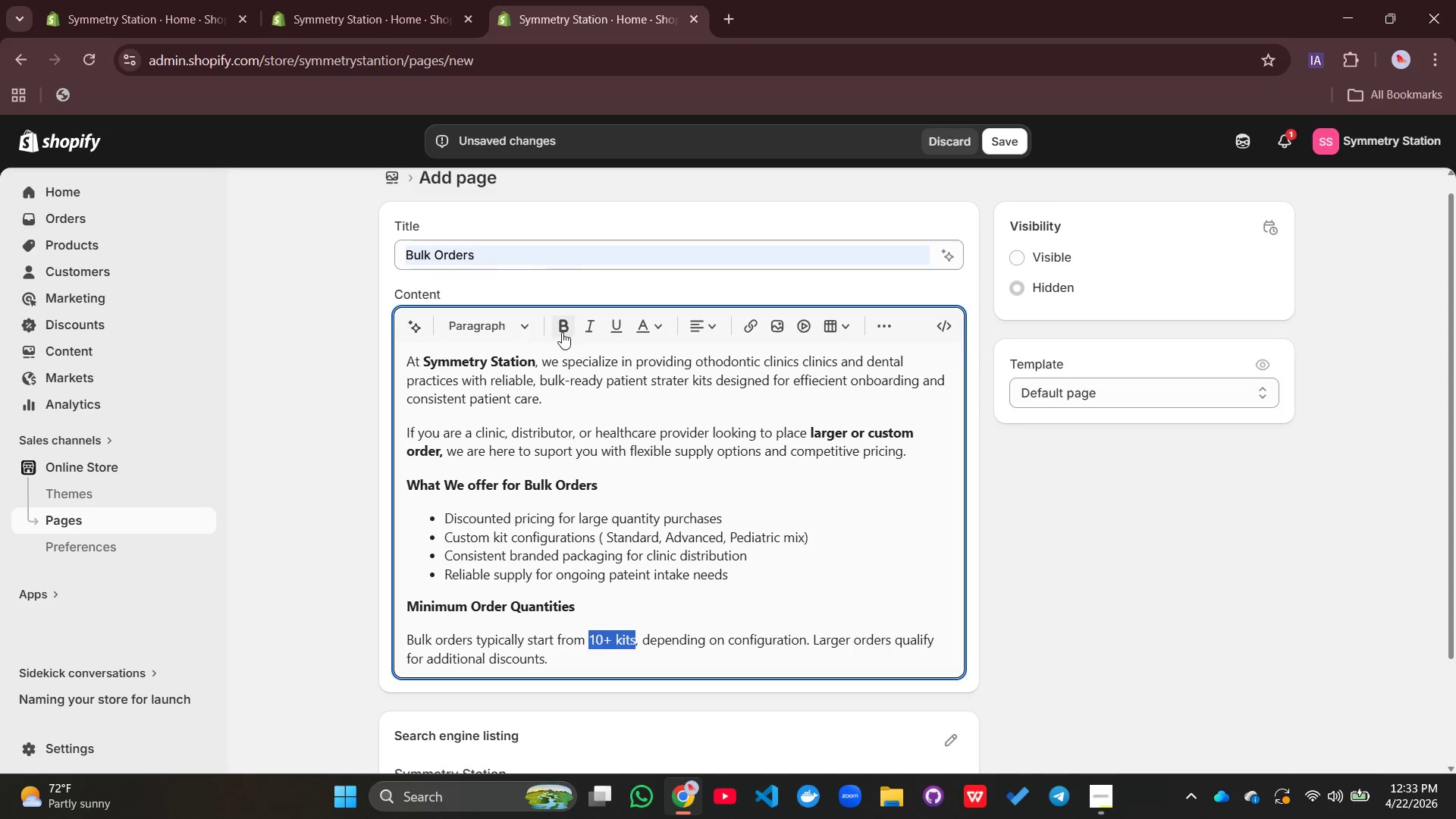 
left_click([562, 329])
 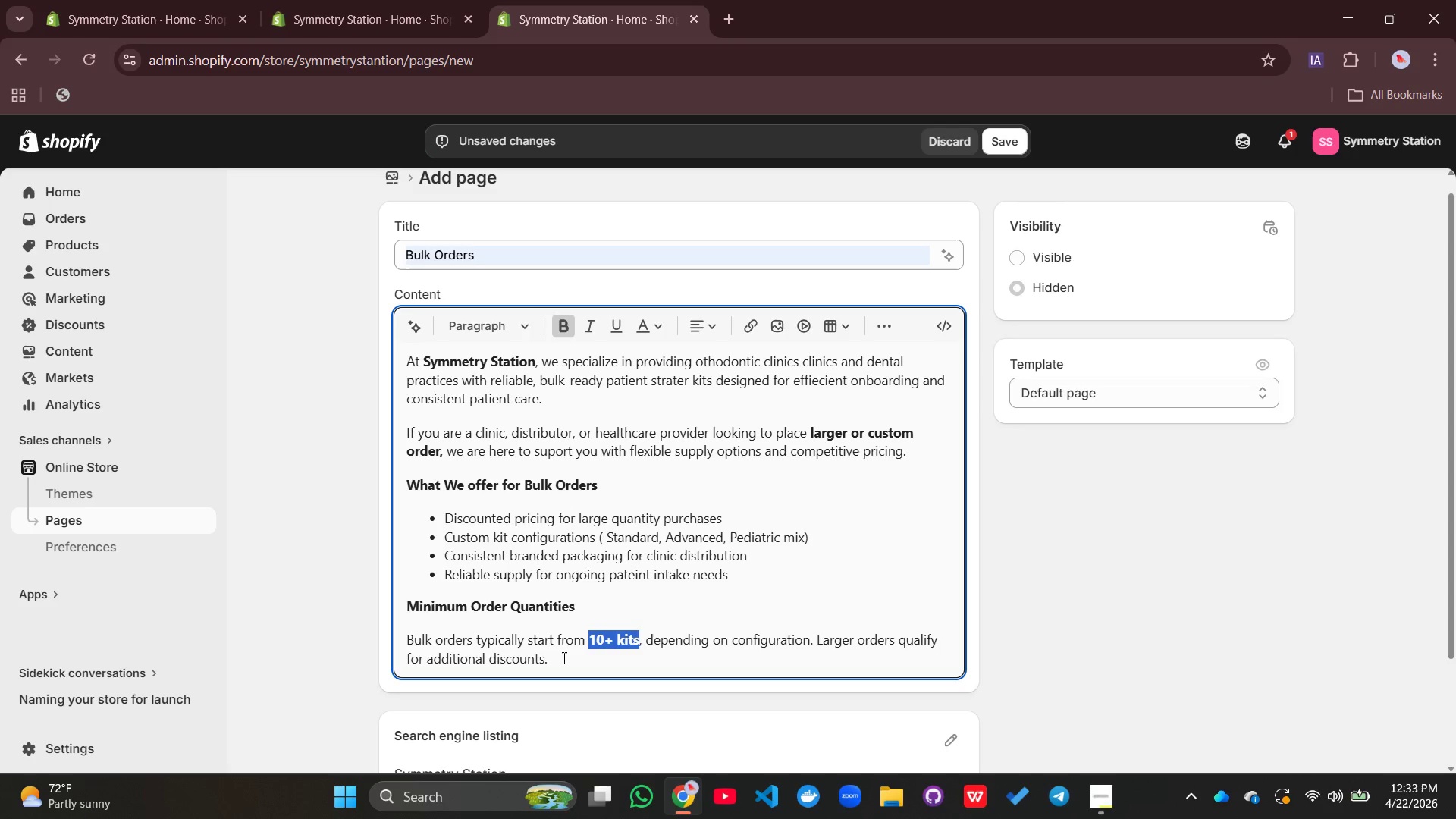 
left_click([560, 657])
 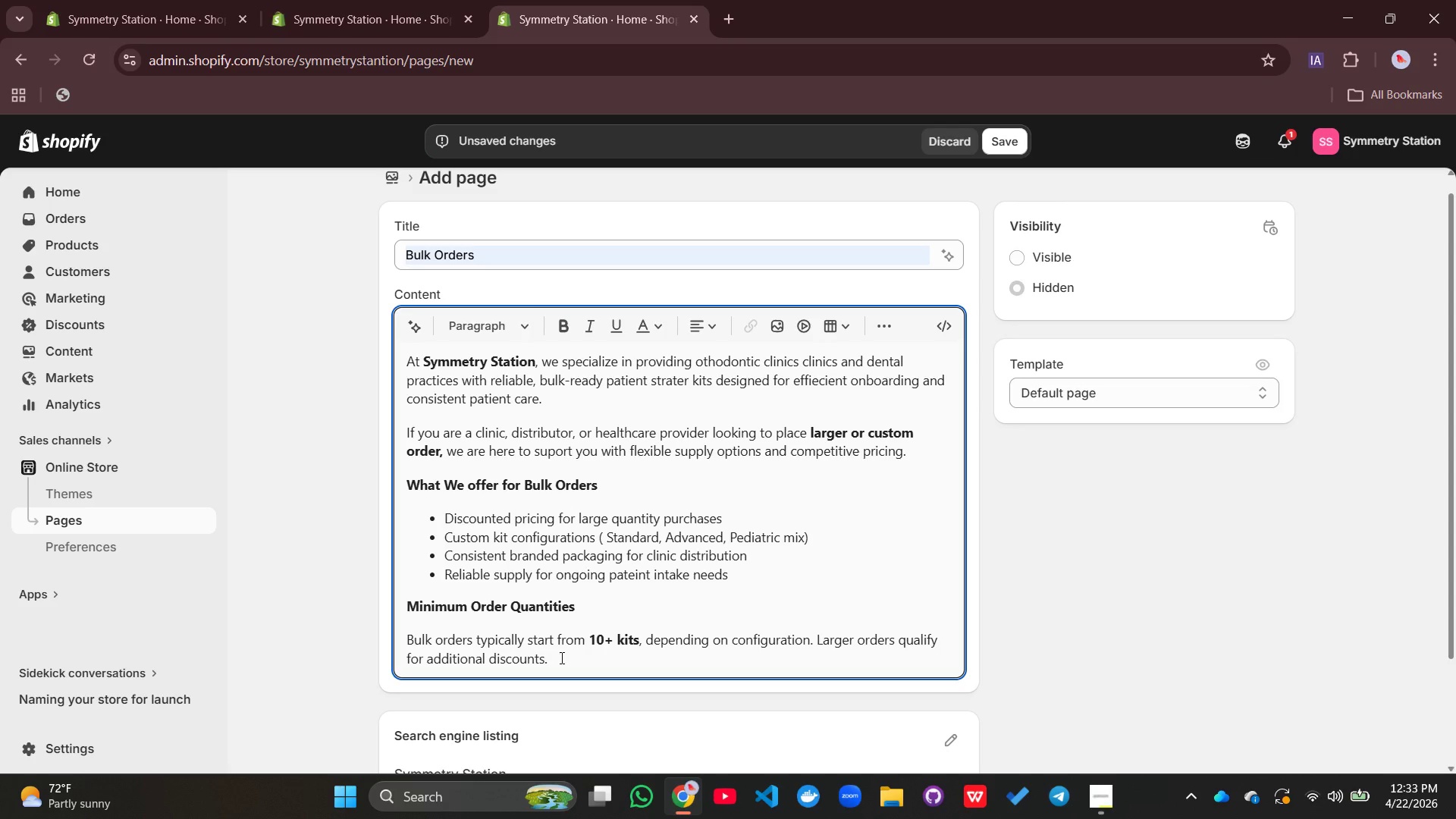 
wait(7.99)
 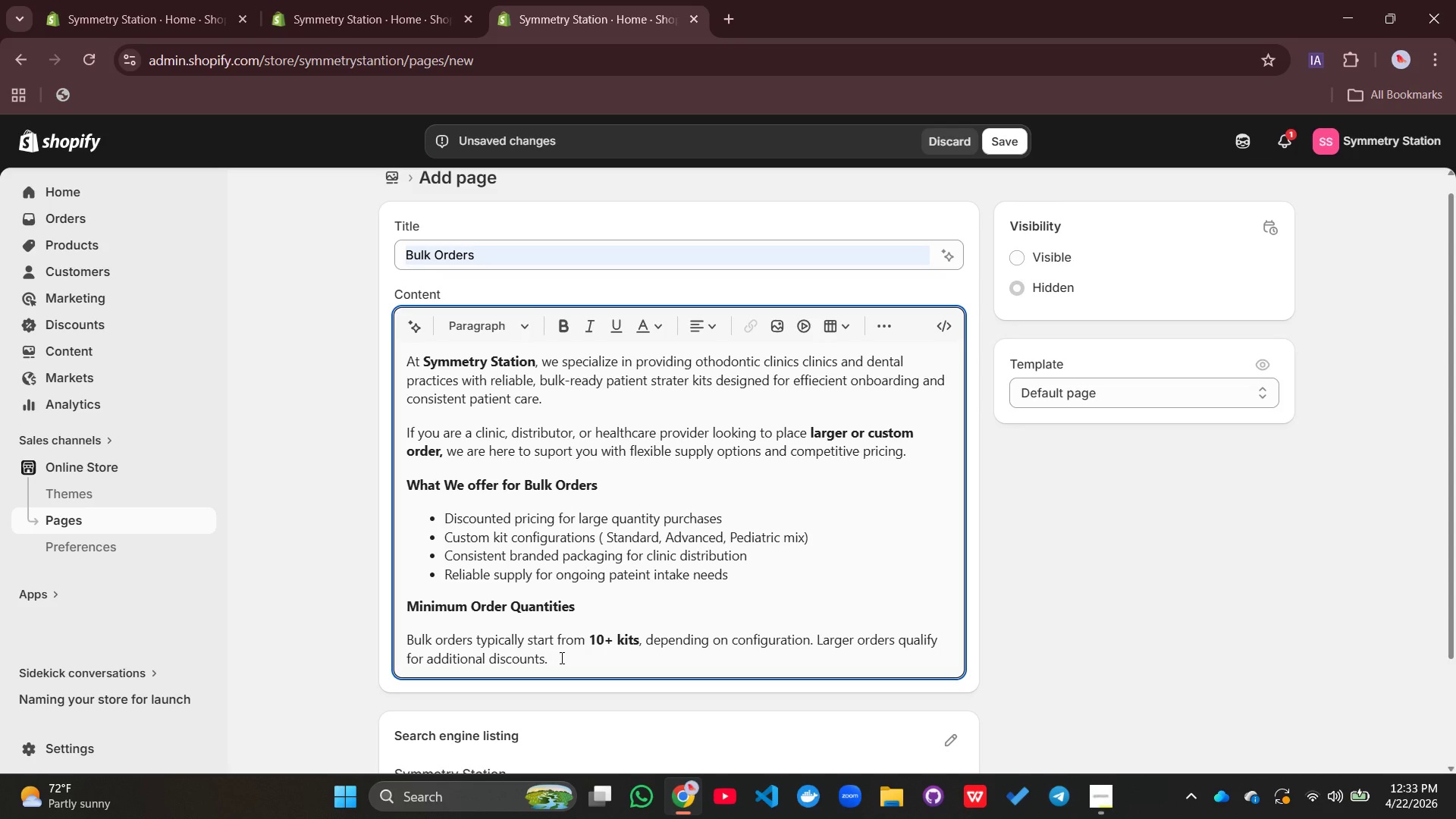 
key(Enter)
 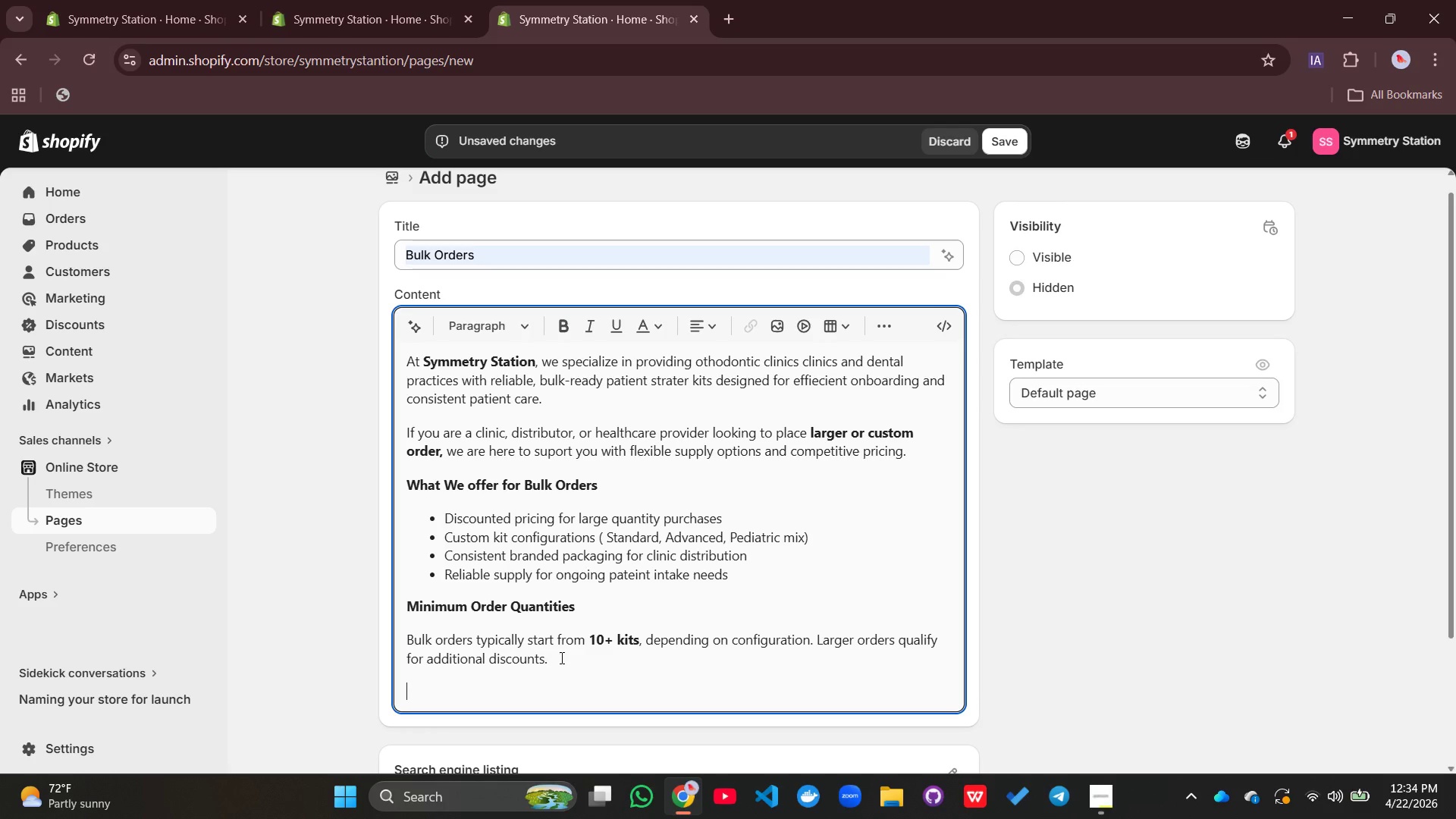 
type(Custom Requests )
 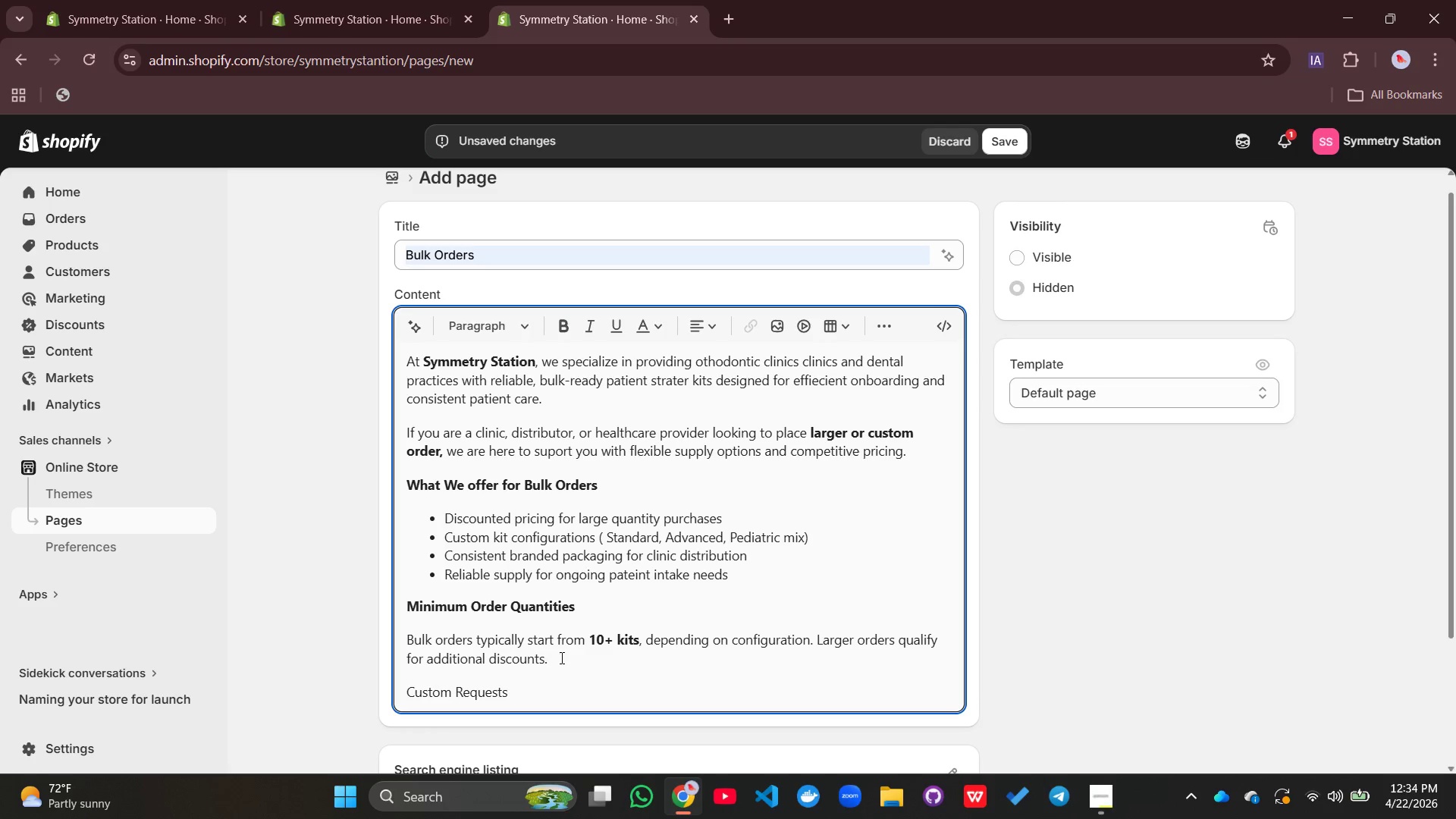 
left_click_drag(start_coordinate=[518, 692], to_coordinate=[400, 689])
 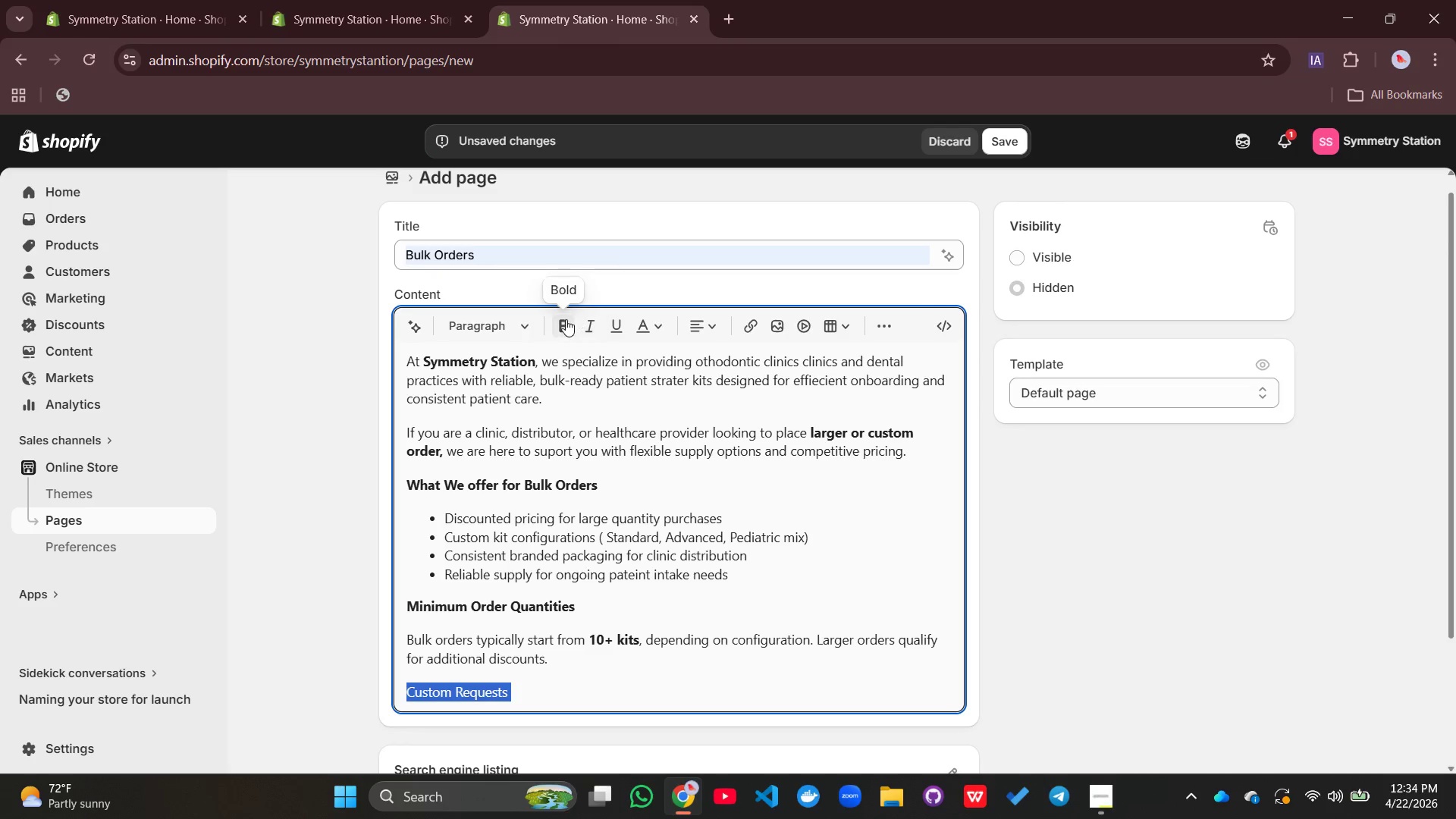 
left_click([566, 319])
 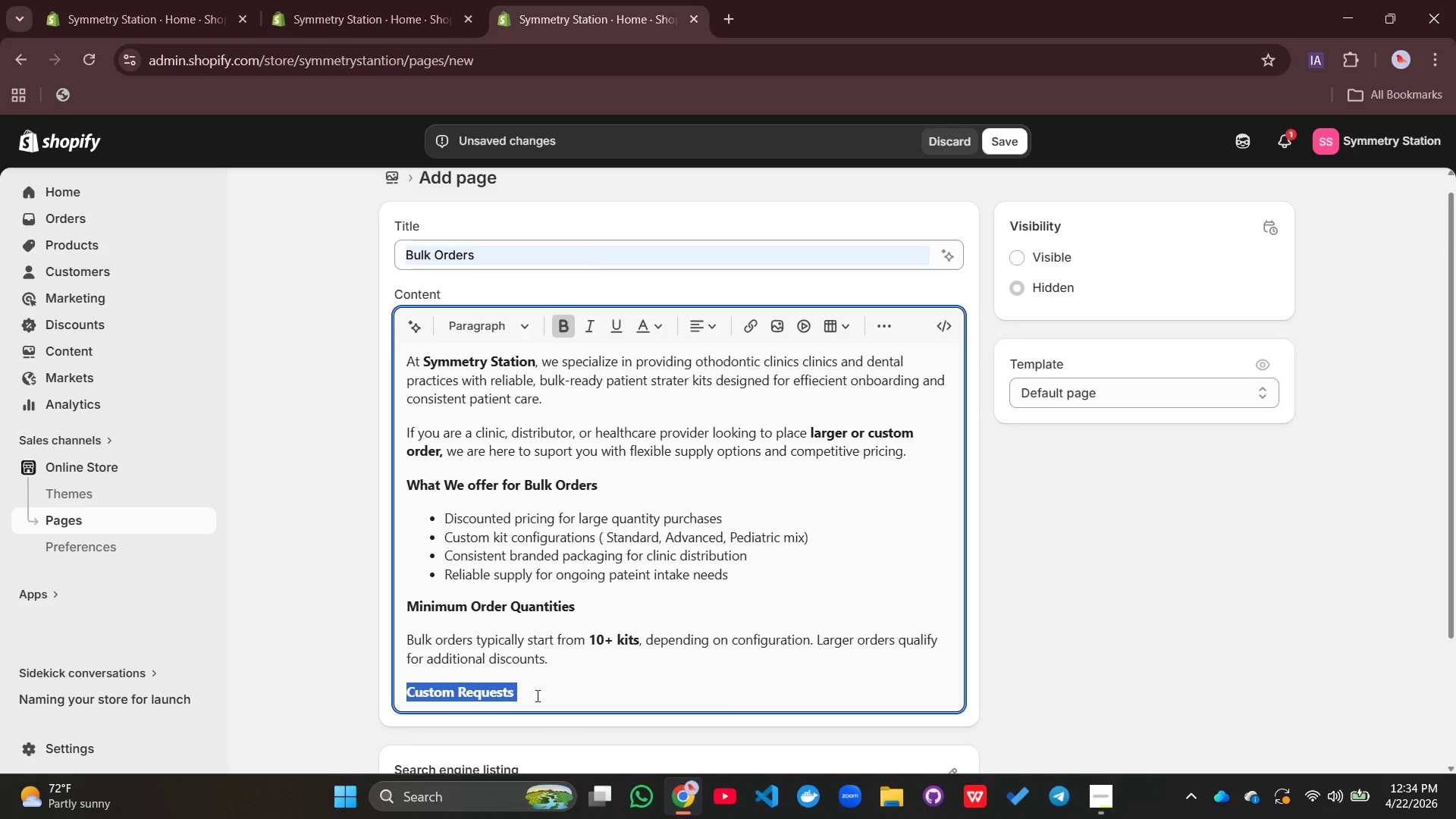 
left_click([538, 687])
 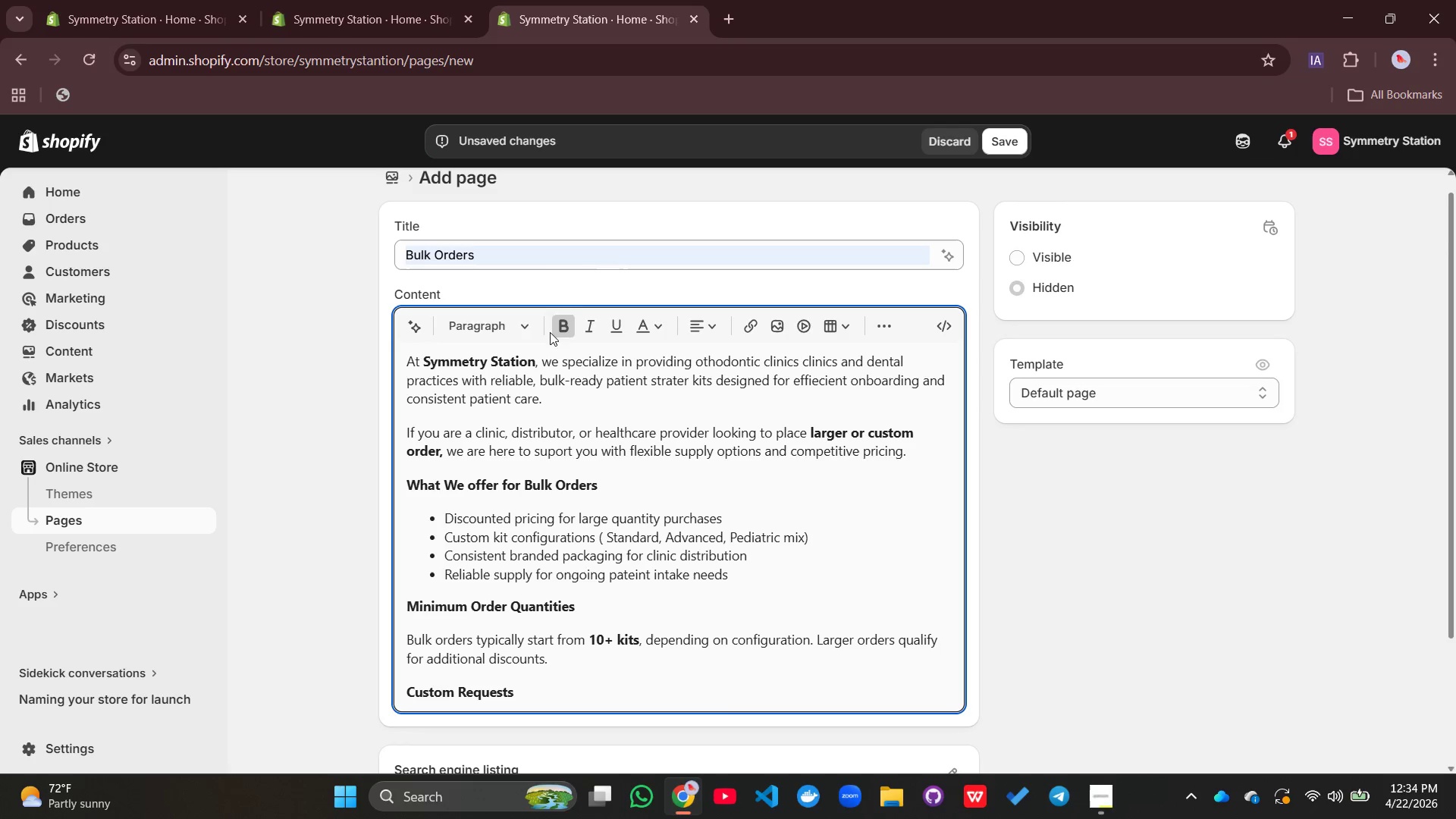 
left_click([560, 332])
 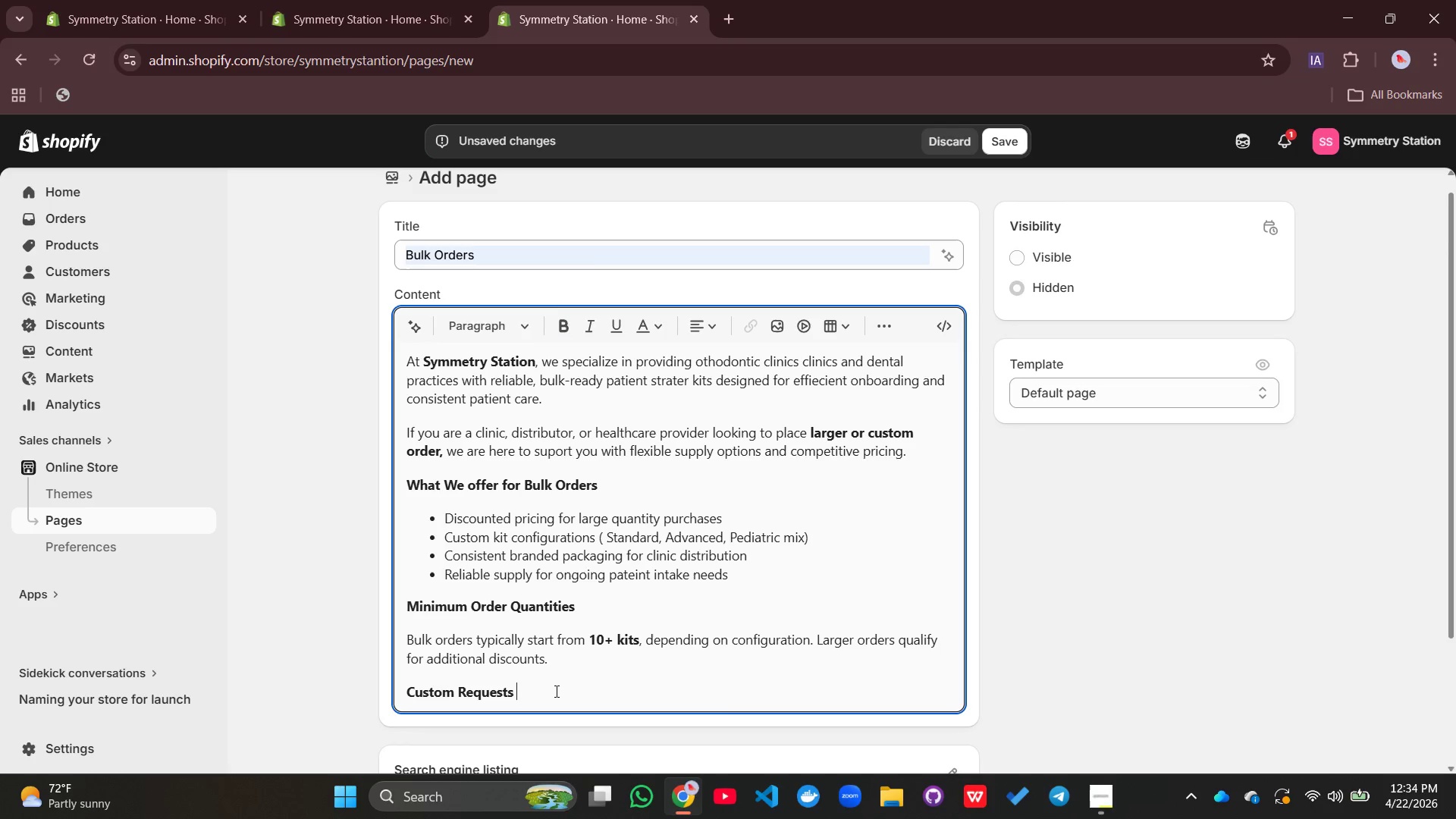 
key(Enter)
 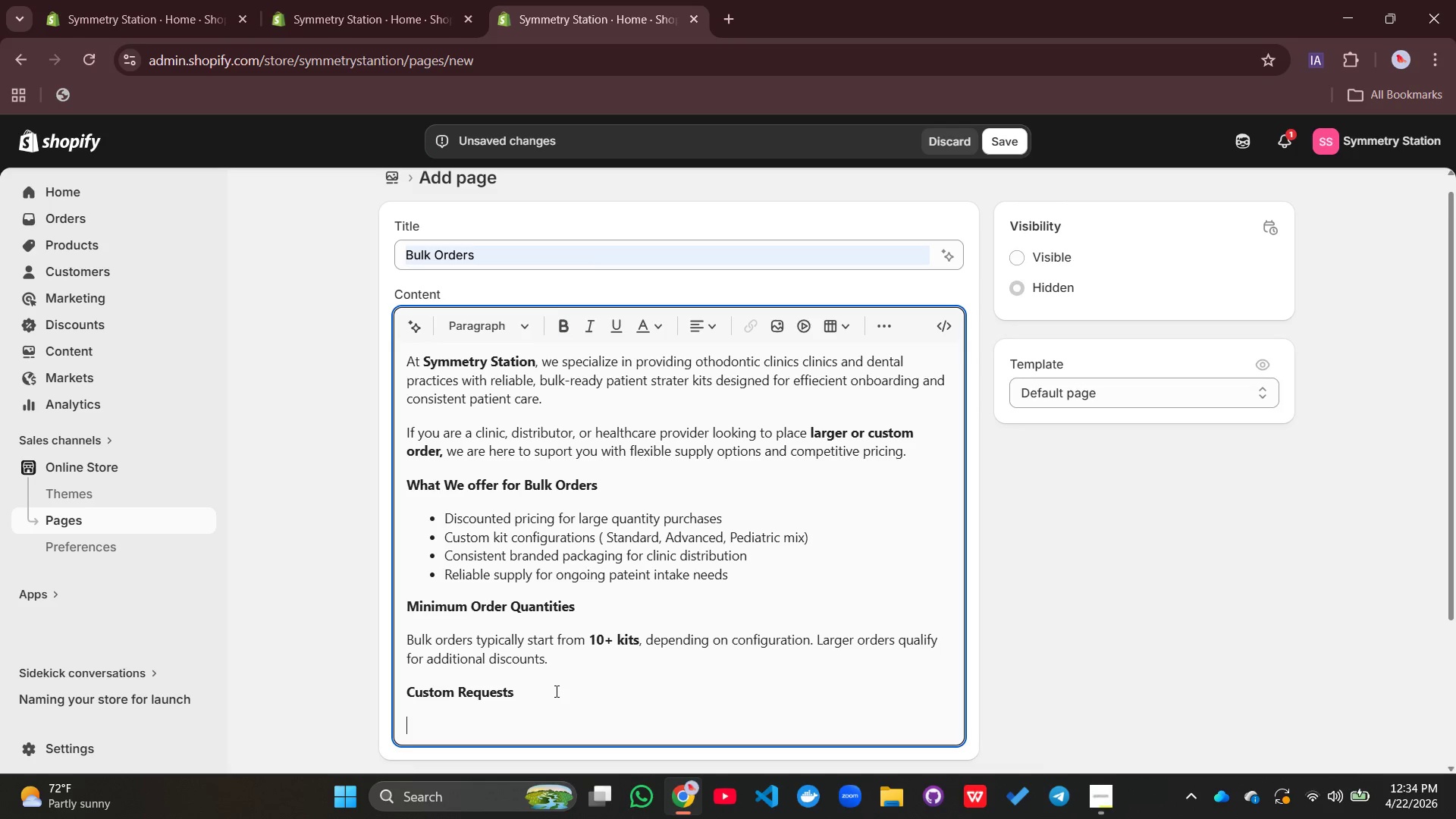 
type(Clinck)
key(Backspace)
type(s)
key(Backspace)
key(Backspace)
type(ics can request:)
 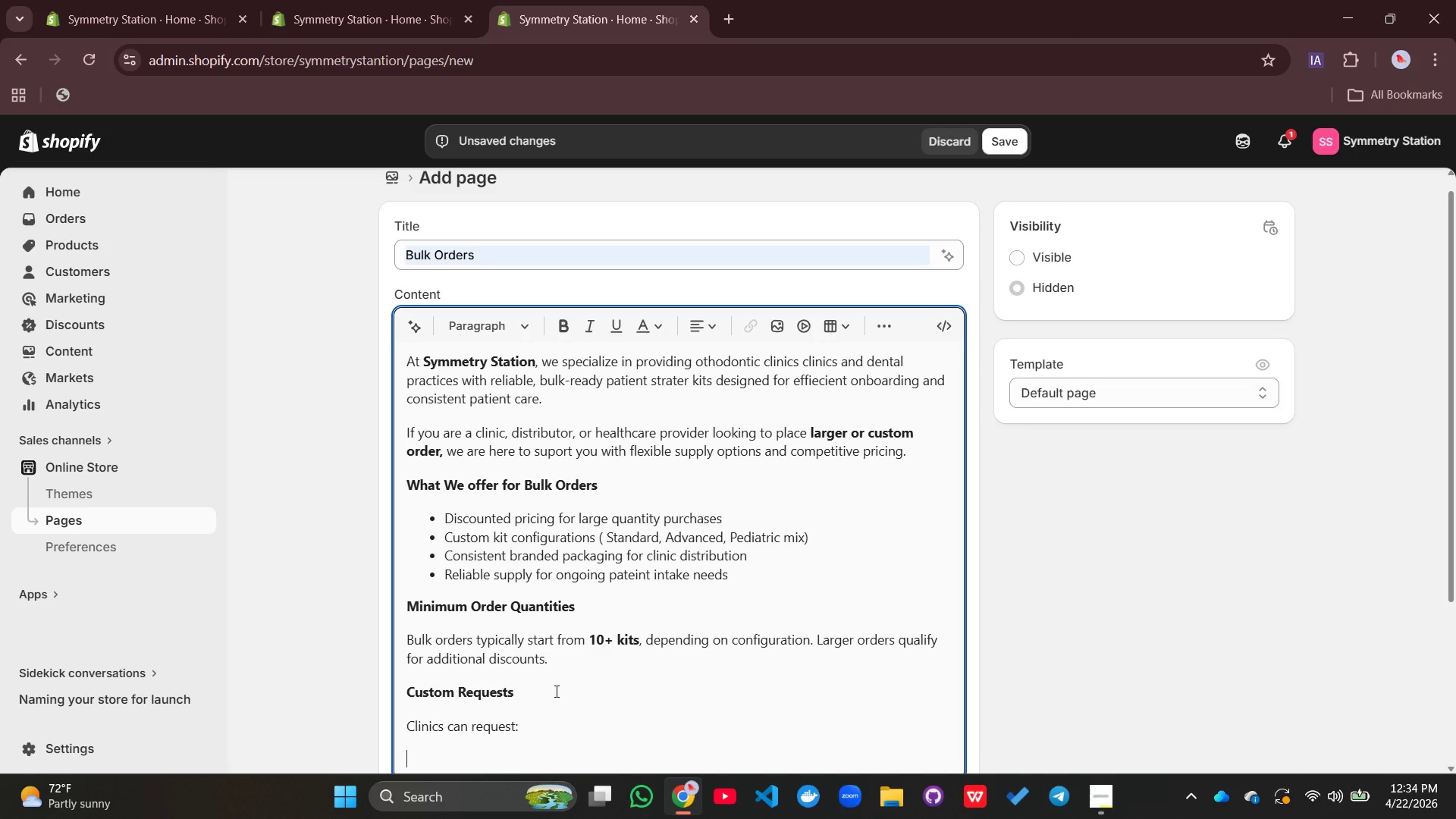 
 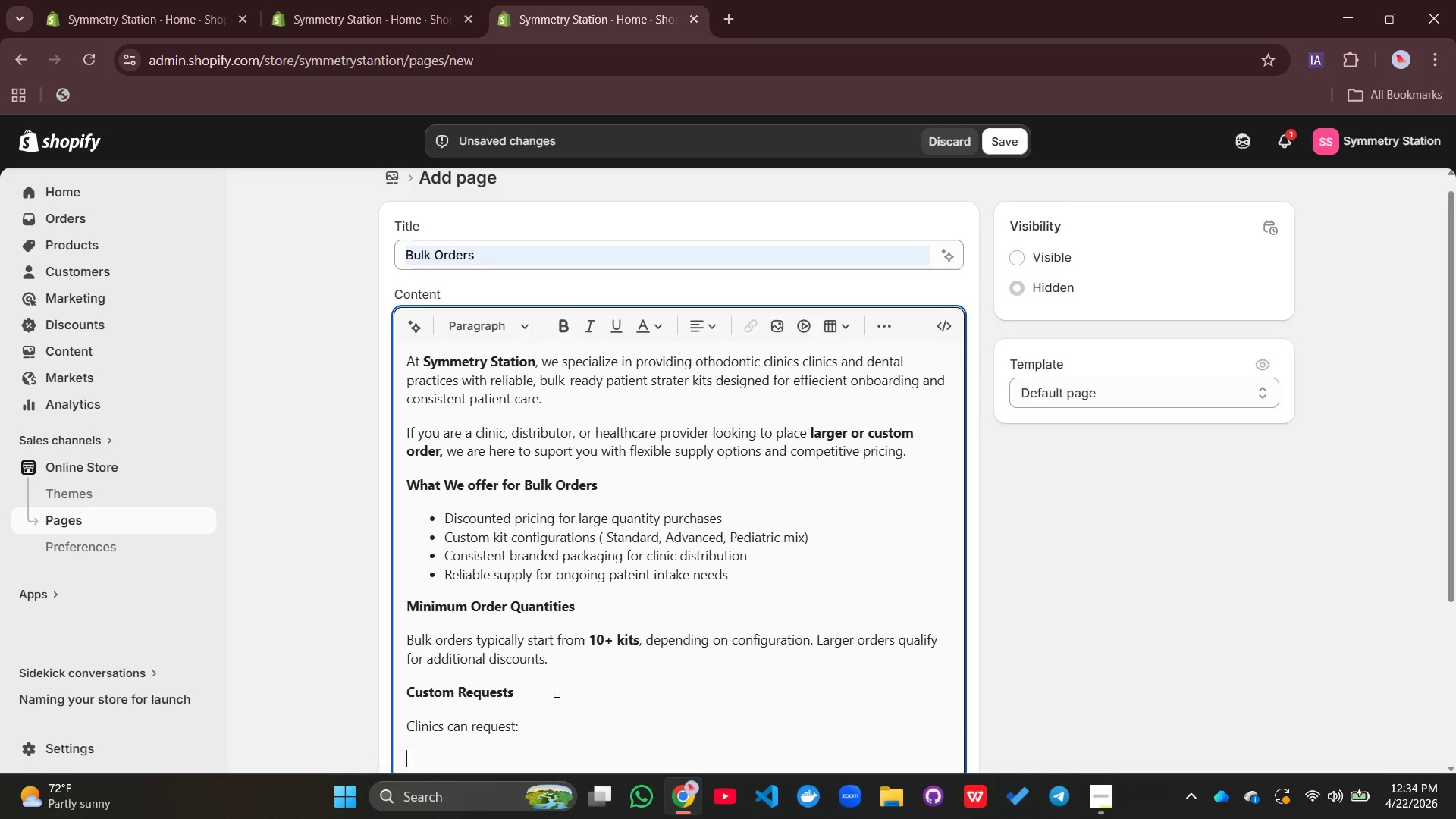 
key(Enter)
 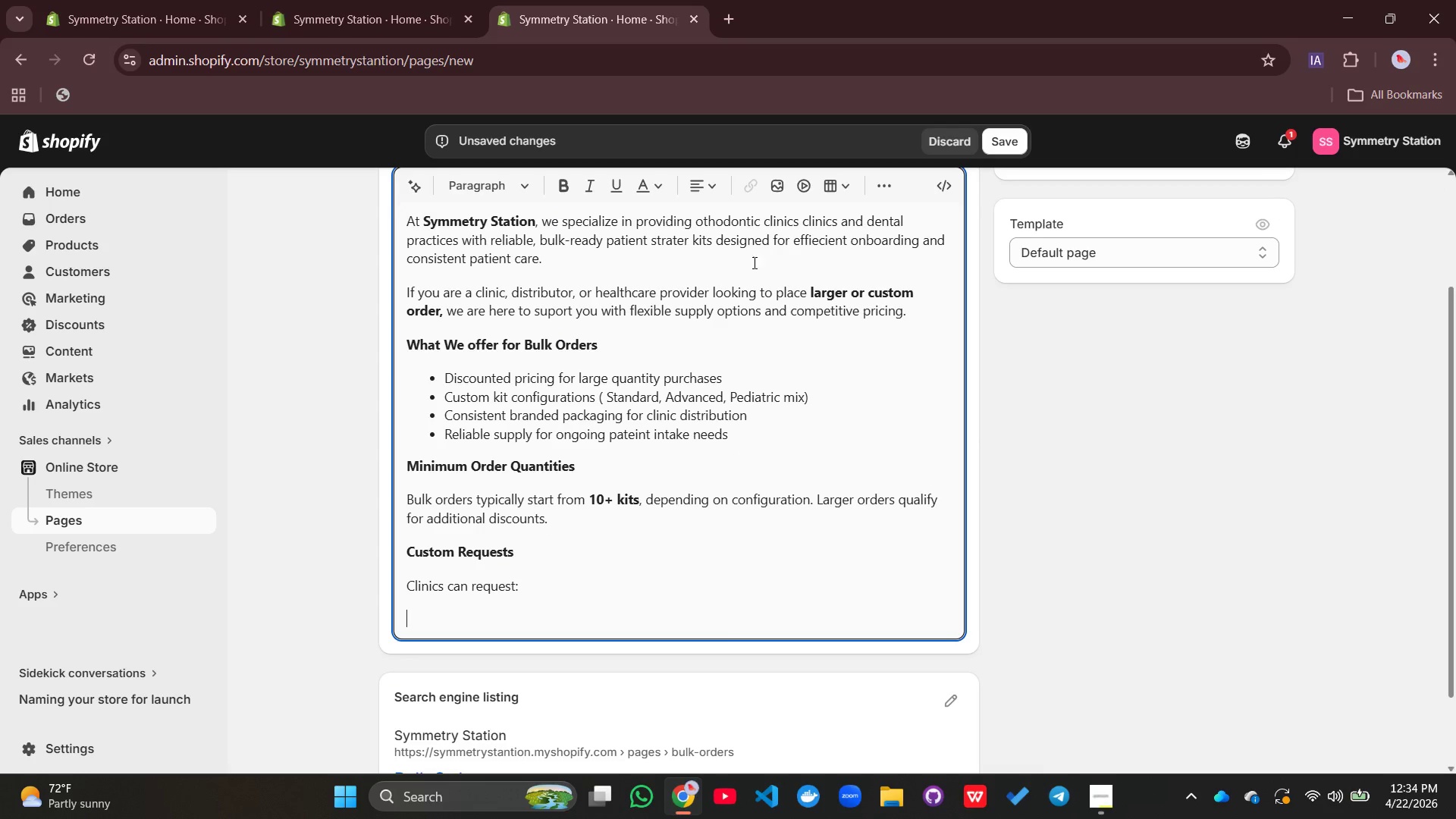 
left_click([881, 194])
 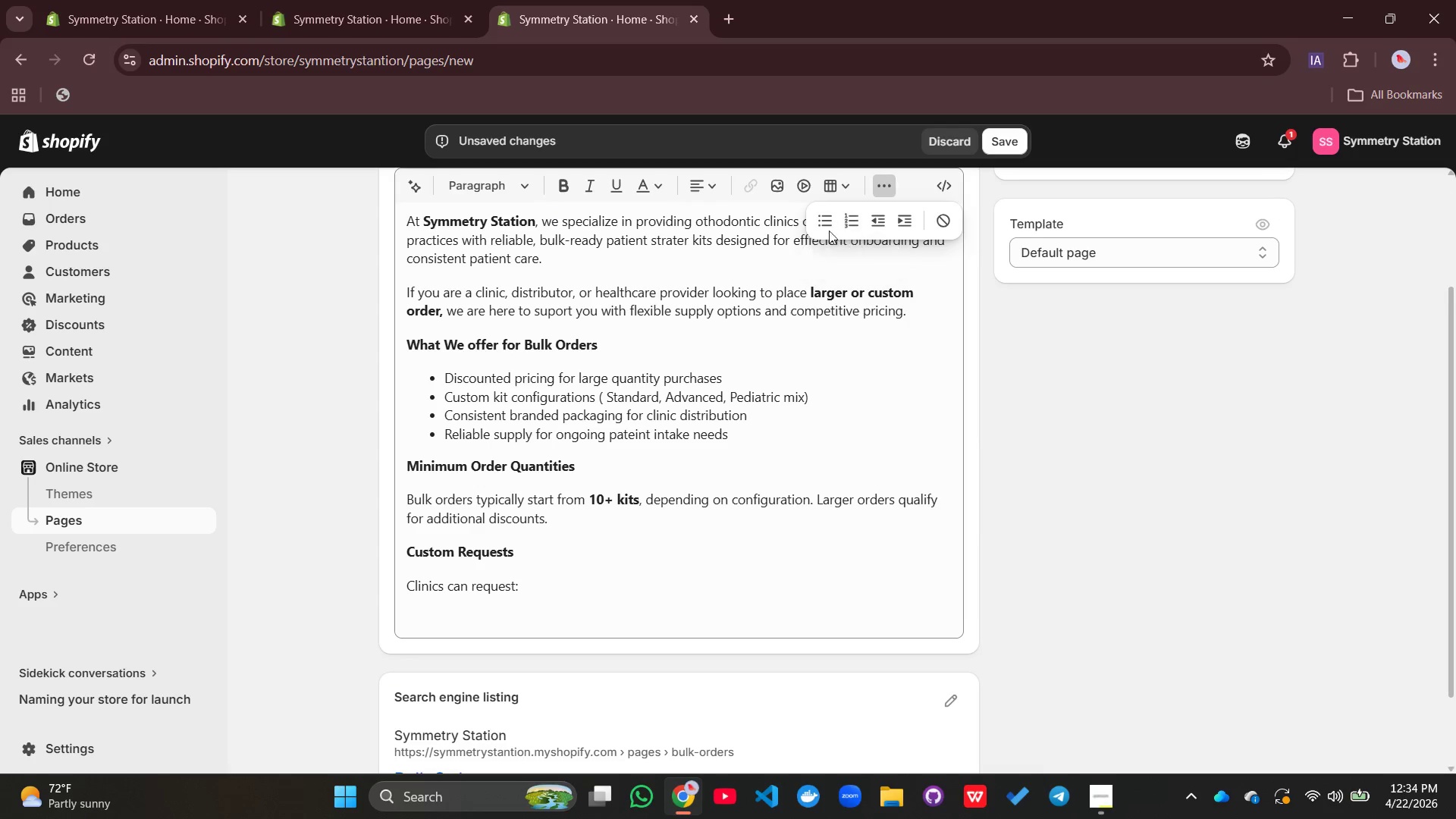 
left_click([819, 226])
 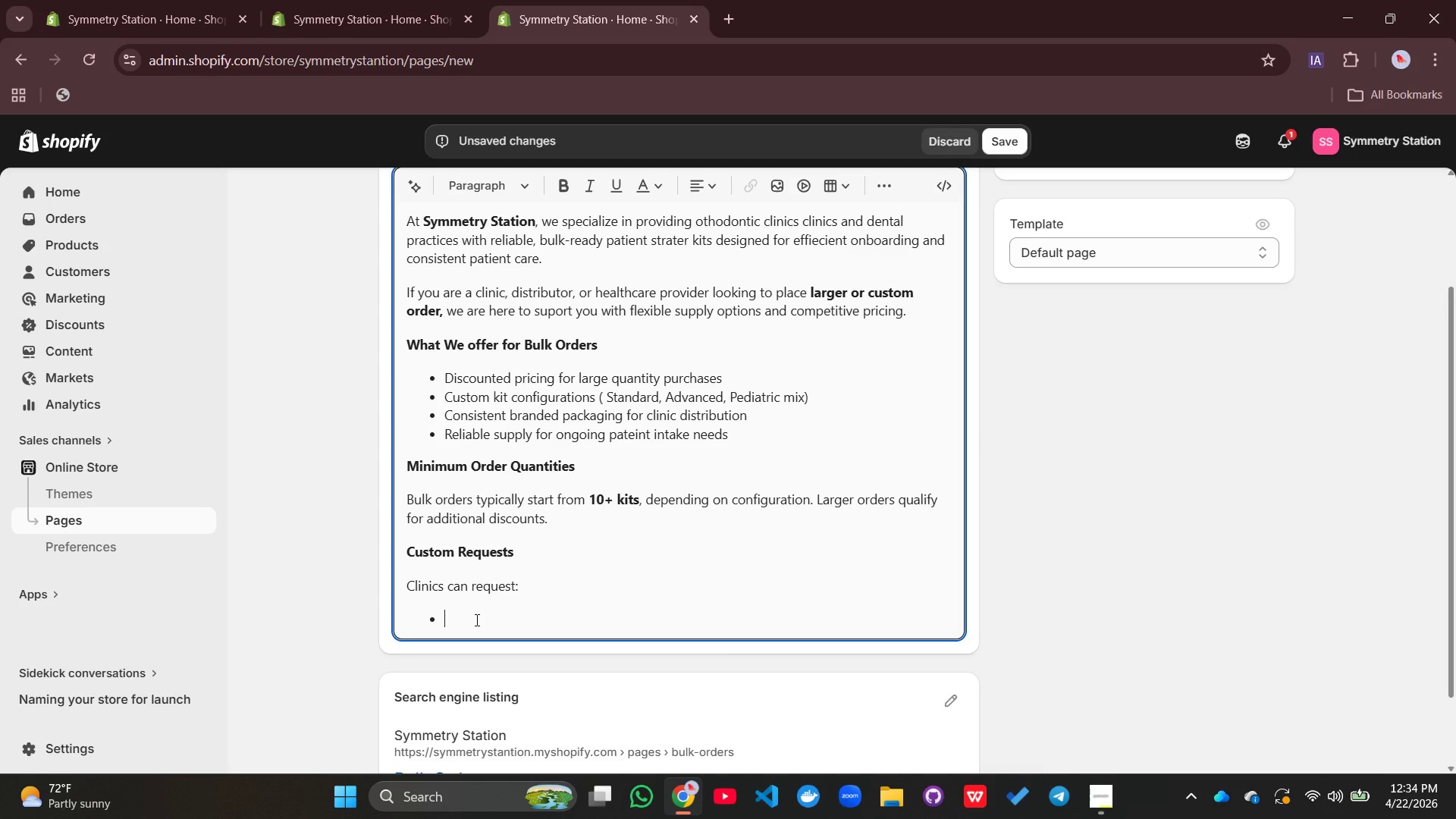 
type(Custome kit combinatin)
key(Backspace)
key(Backspace)
type(ions)
 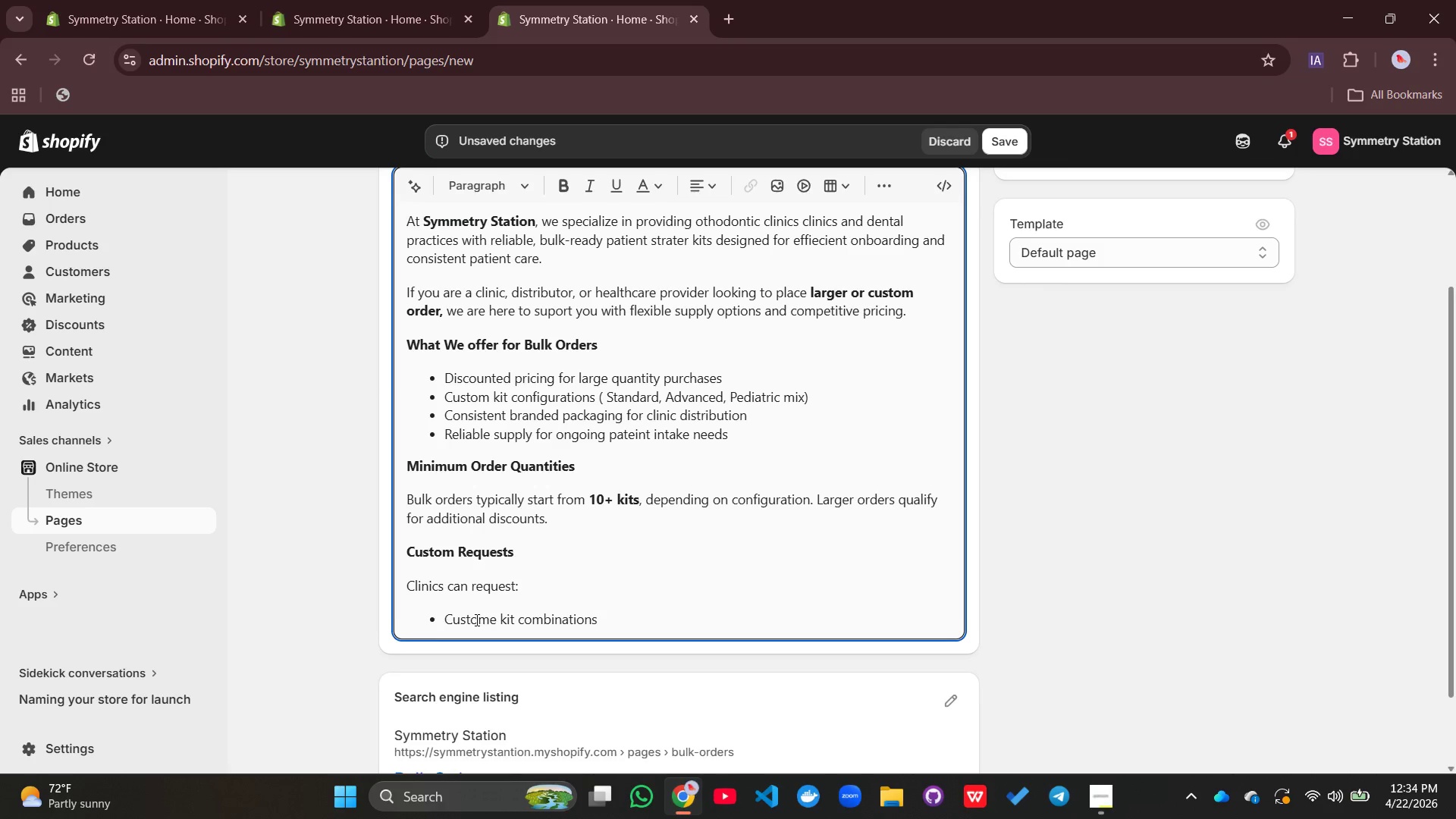 
key(Enter)
 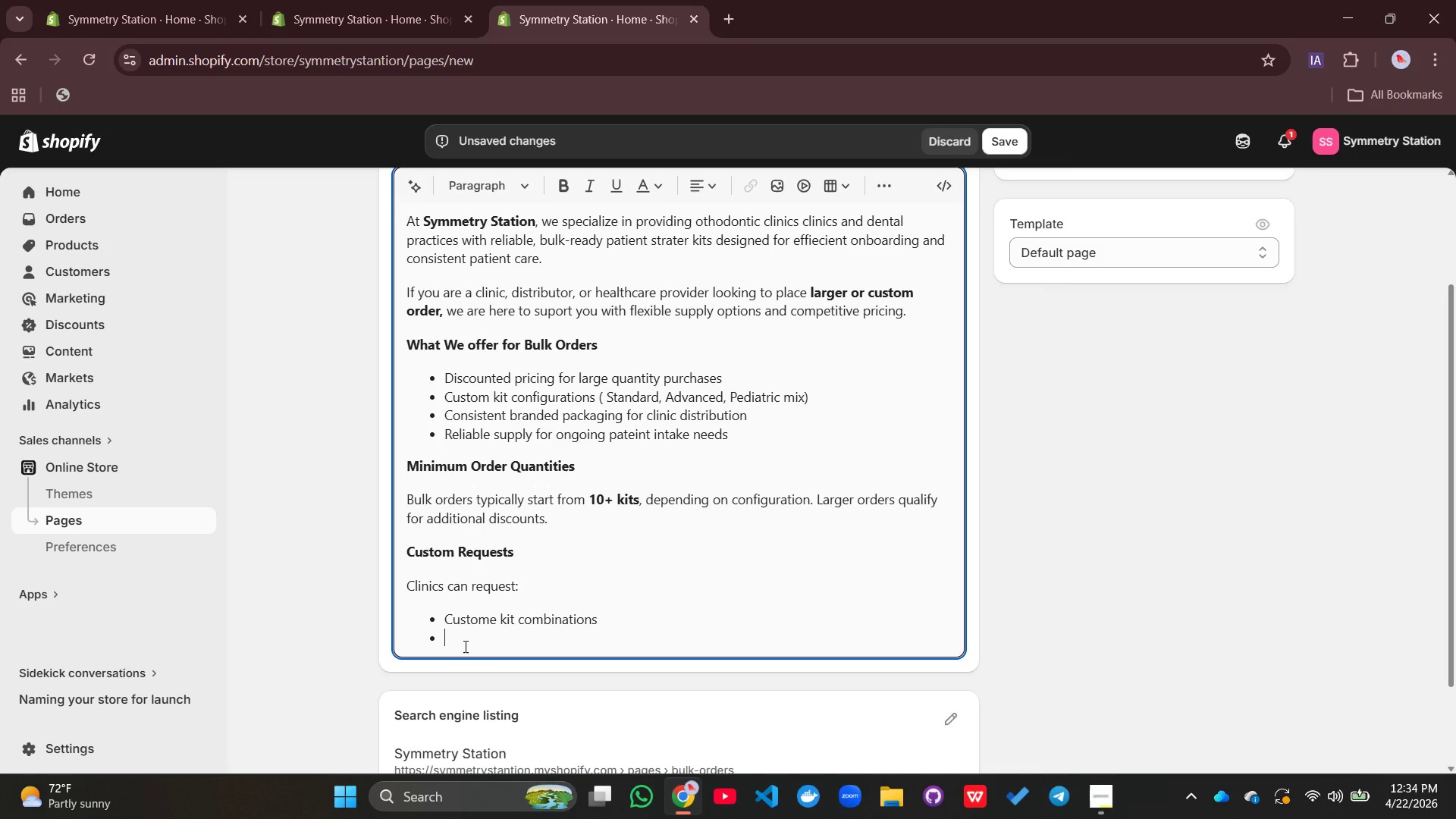 
type(Branding adjustments( on request))
 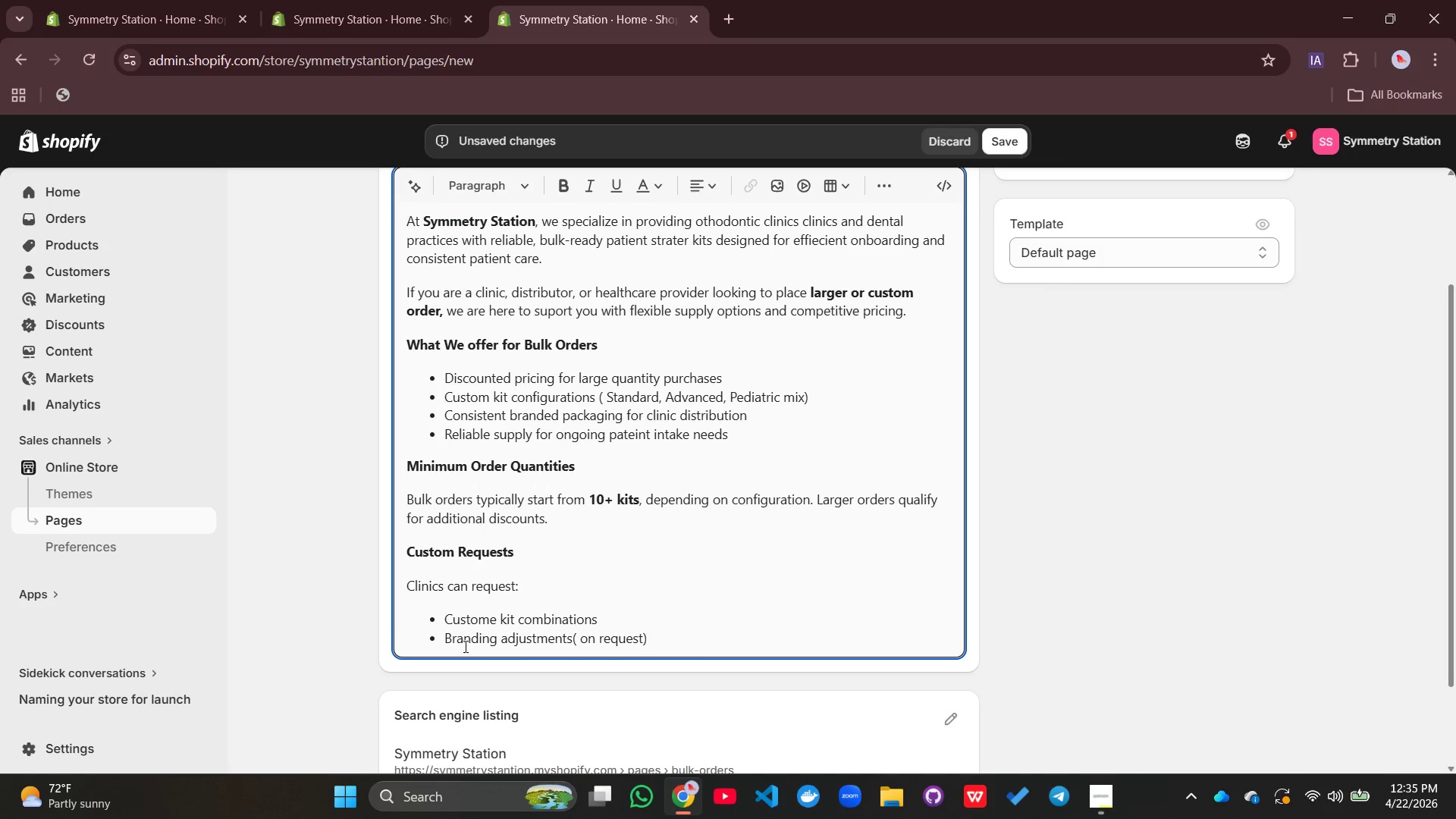 
key(Enter)
 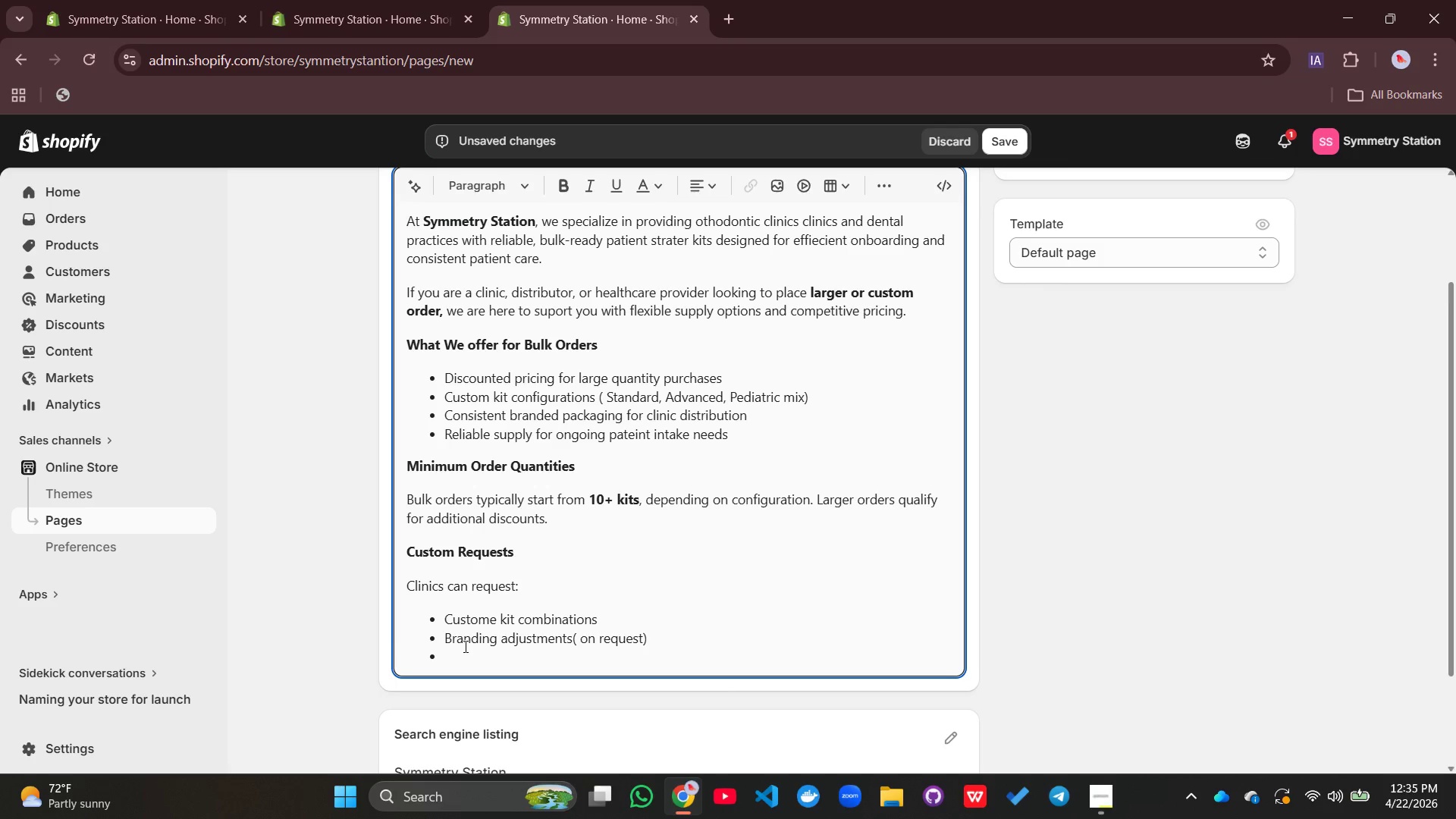 
type(Mixed variant )
 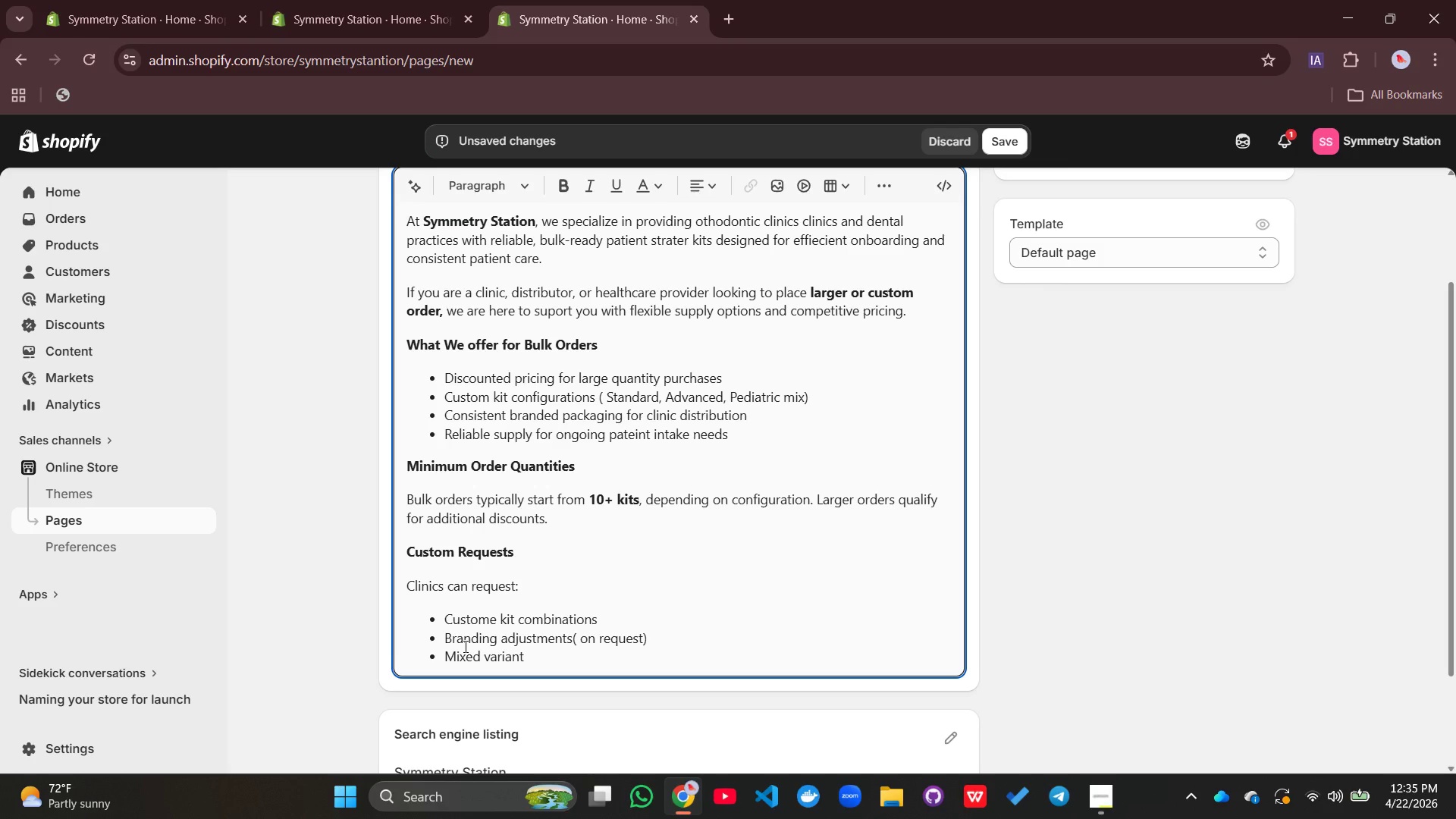 
type(orders in a sif)
key(Backspace)
type(gnal shipment)
 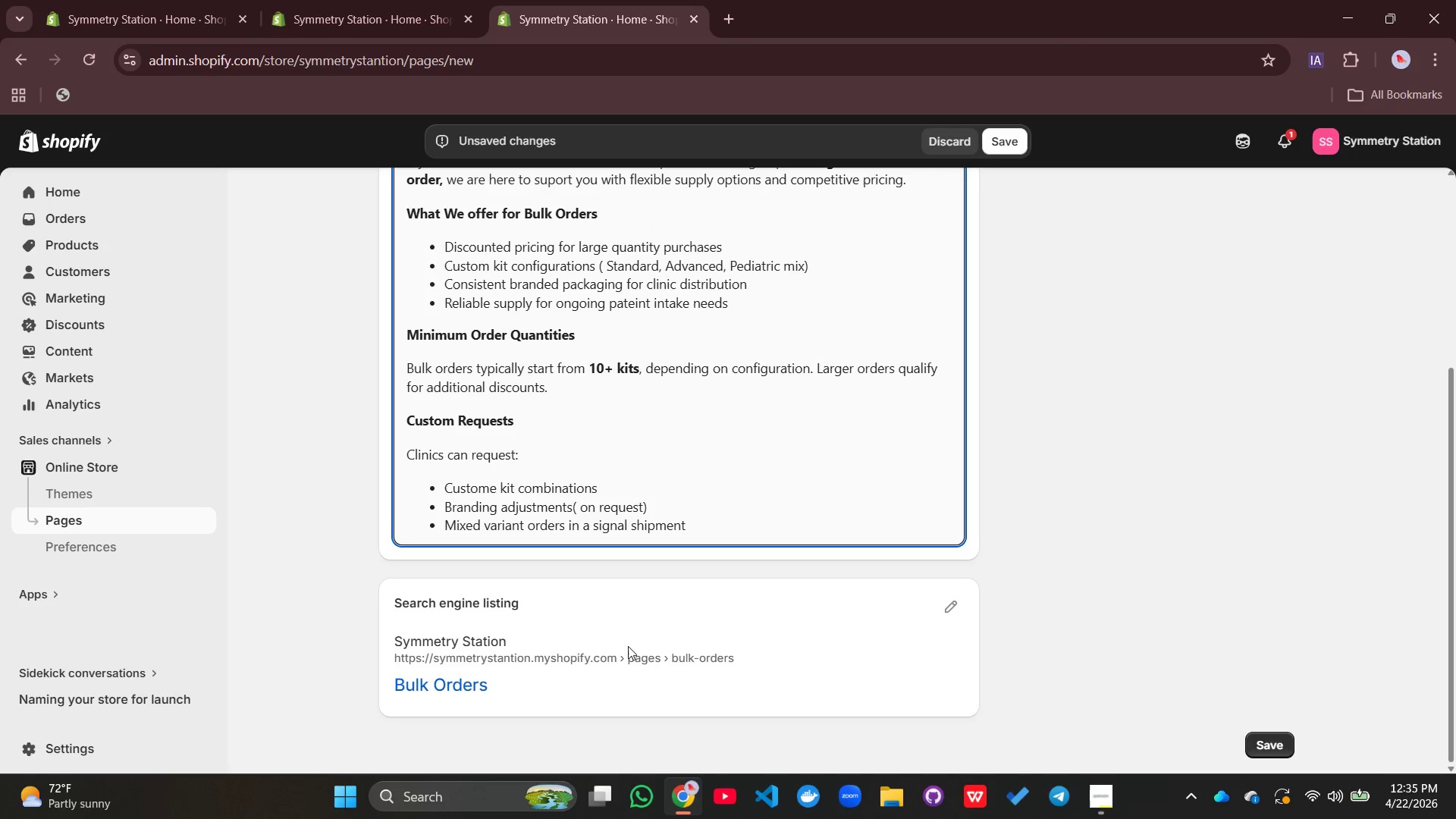 
wait(5.09)
 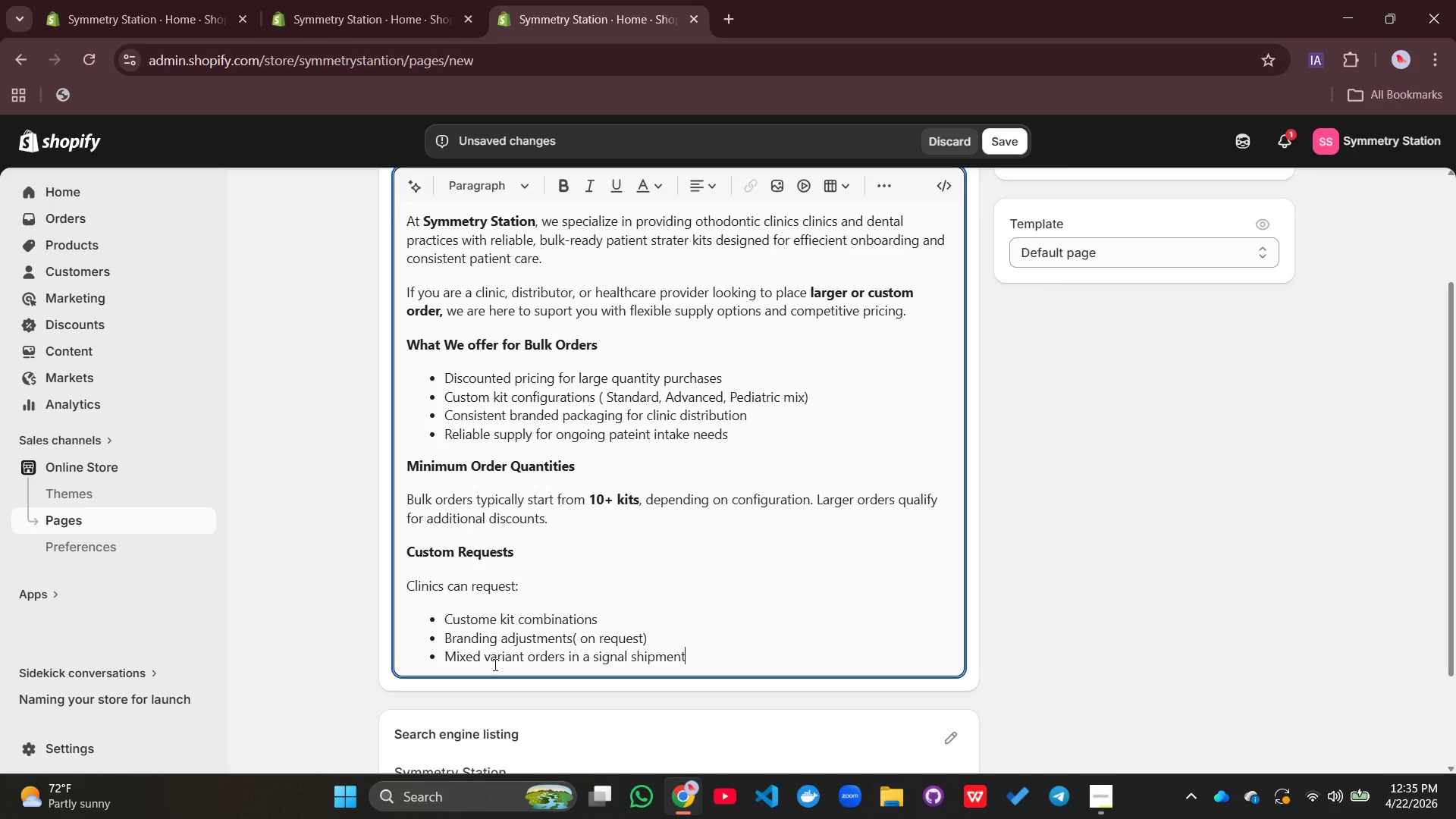 
left_click([1109, 793])